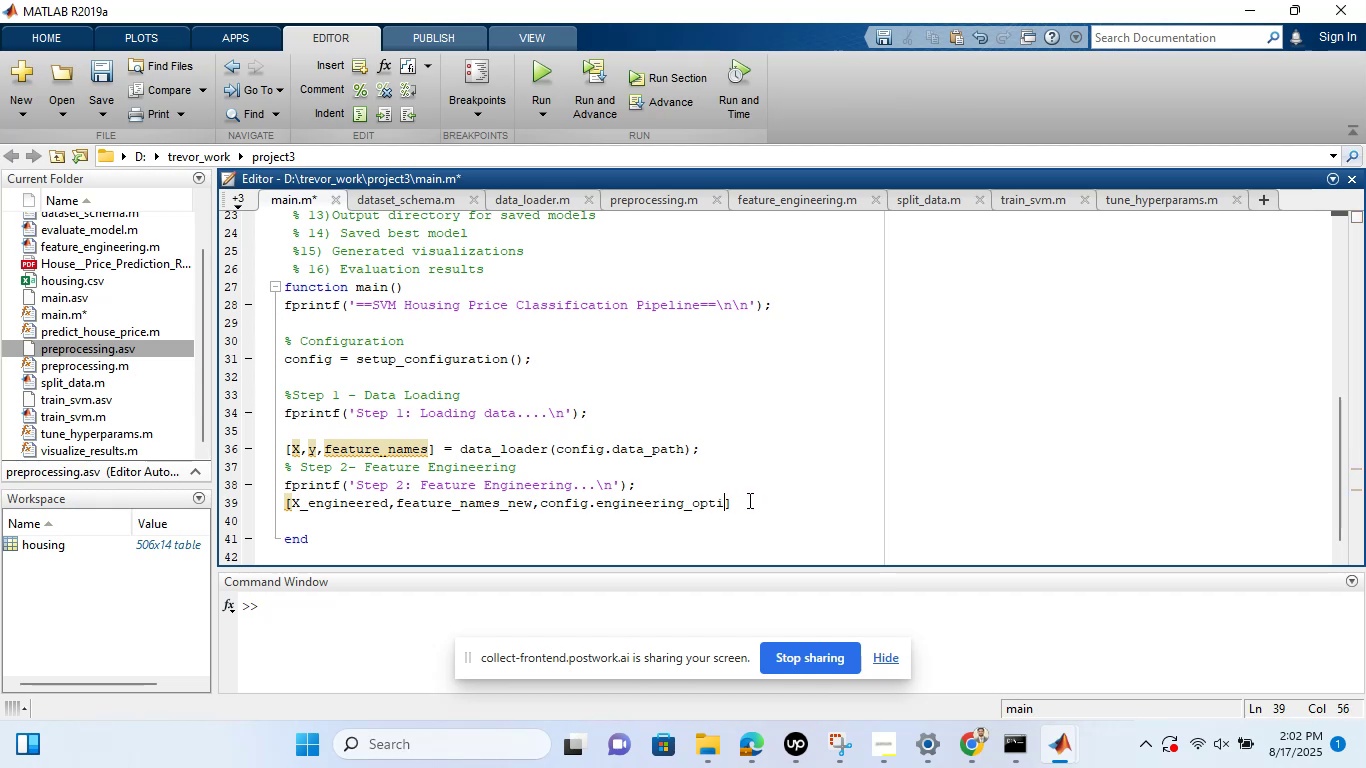 
key(Backspace)
 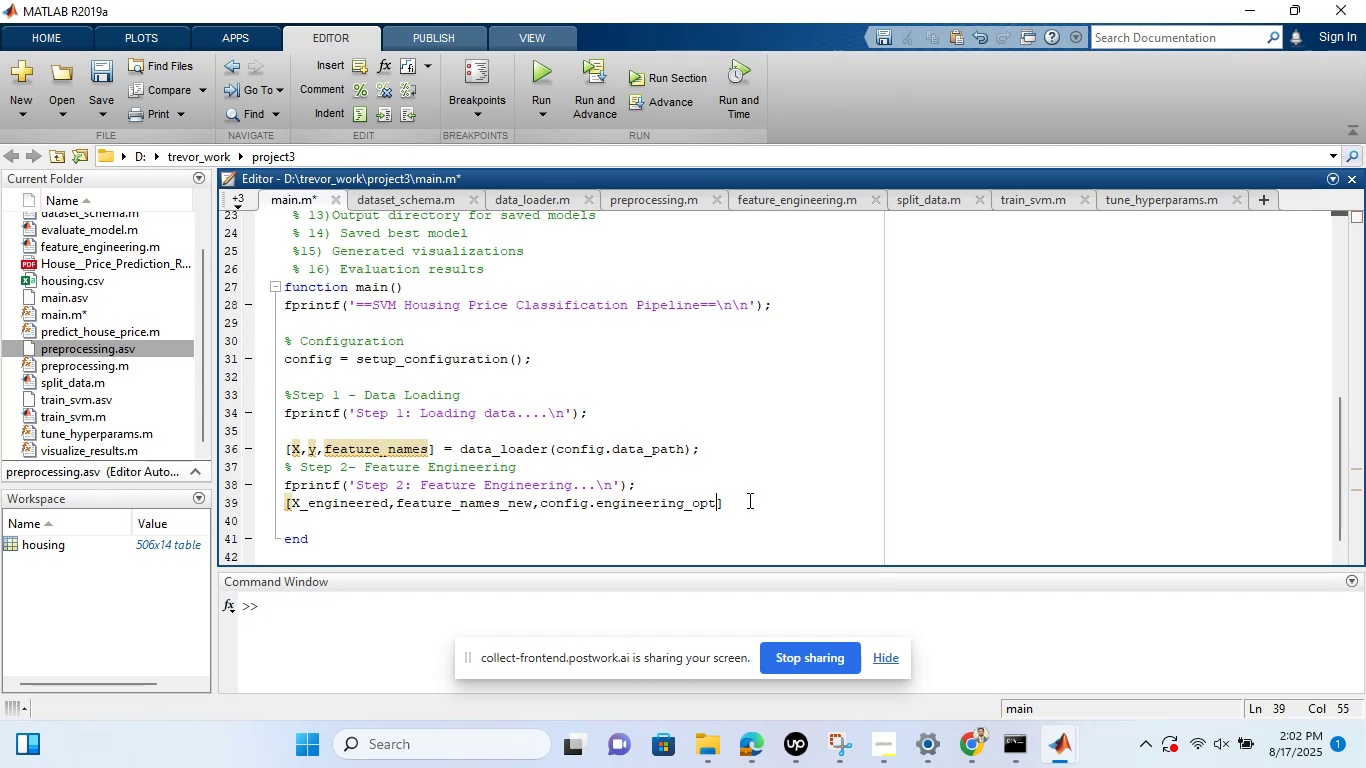 
key(Backspace)
 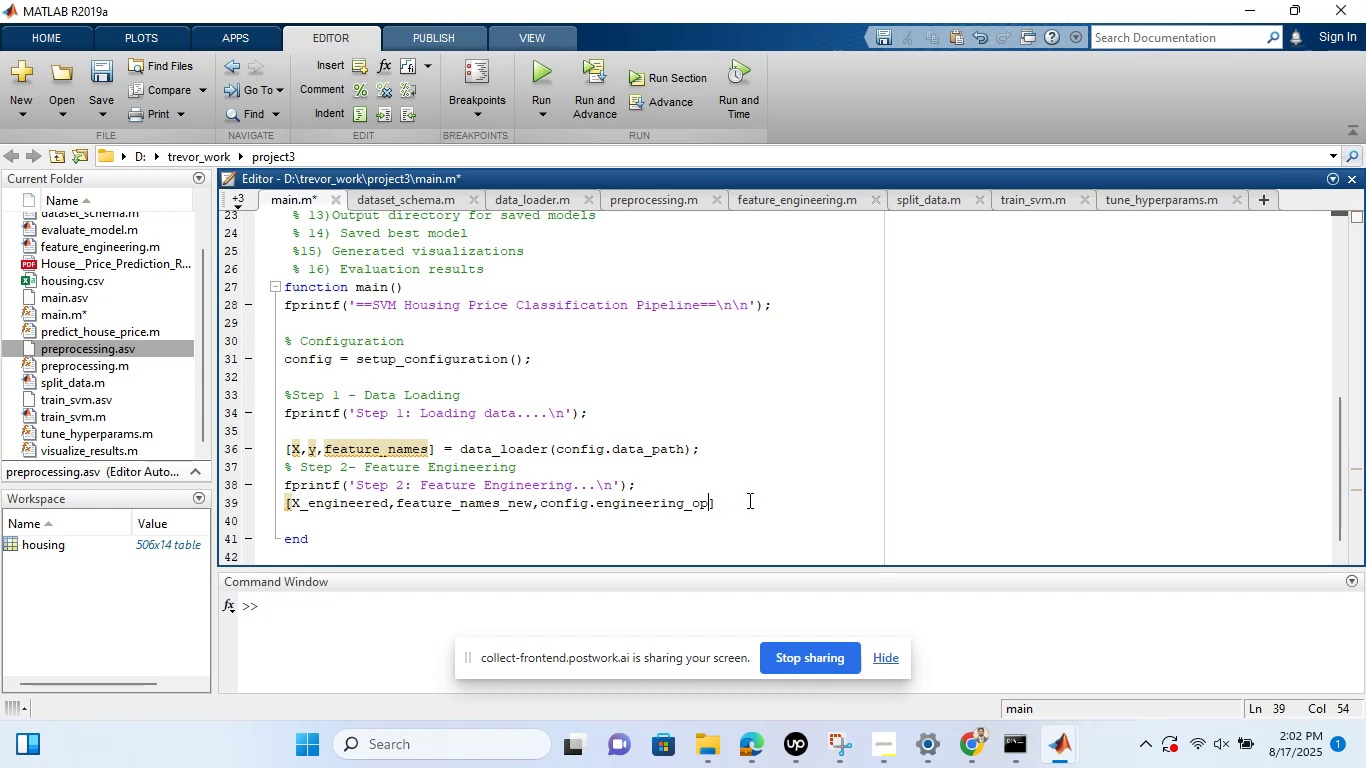 
hold_key(key=Backspace, duration=0.92)
 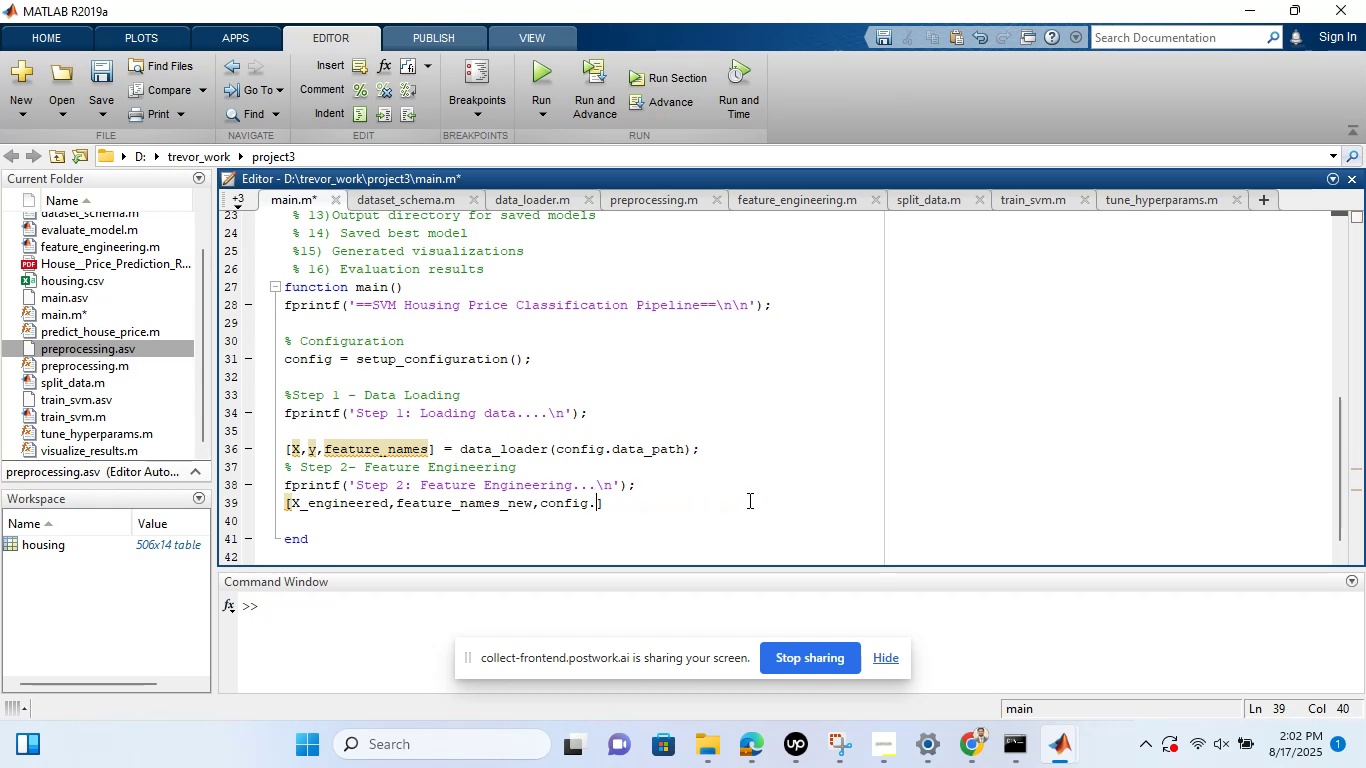 
key(Backspace)
 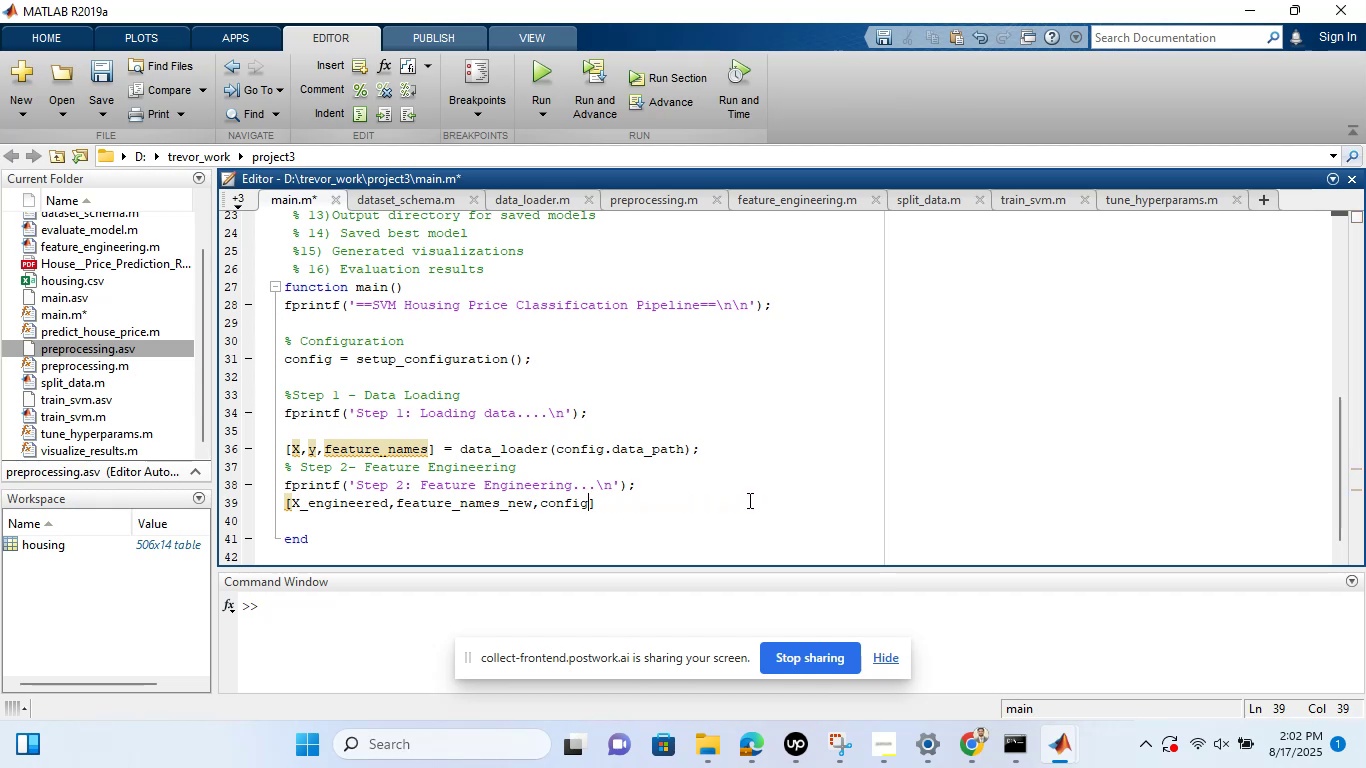 
key(Backspace)
 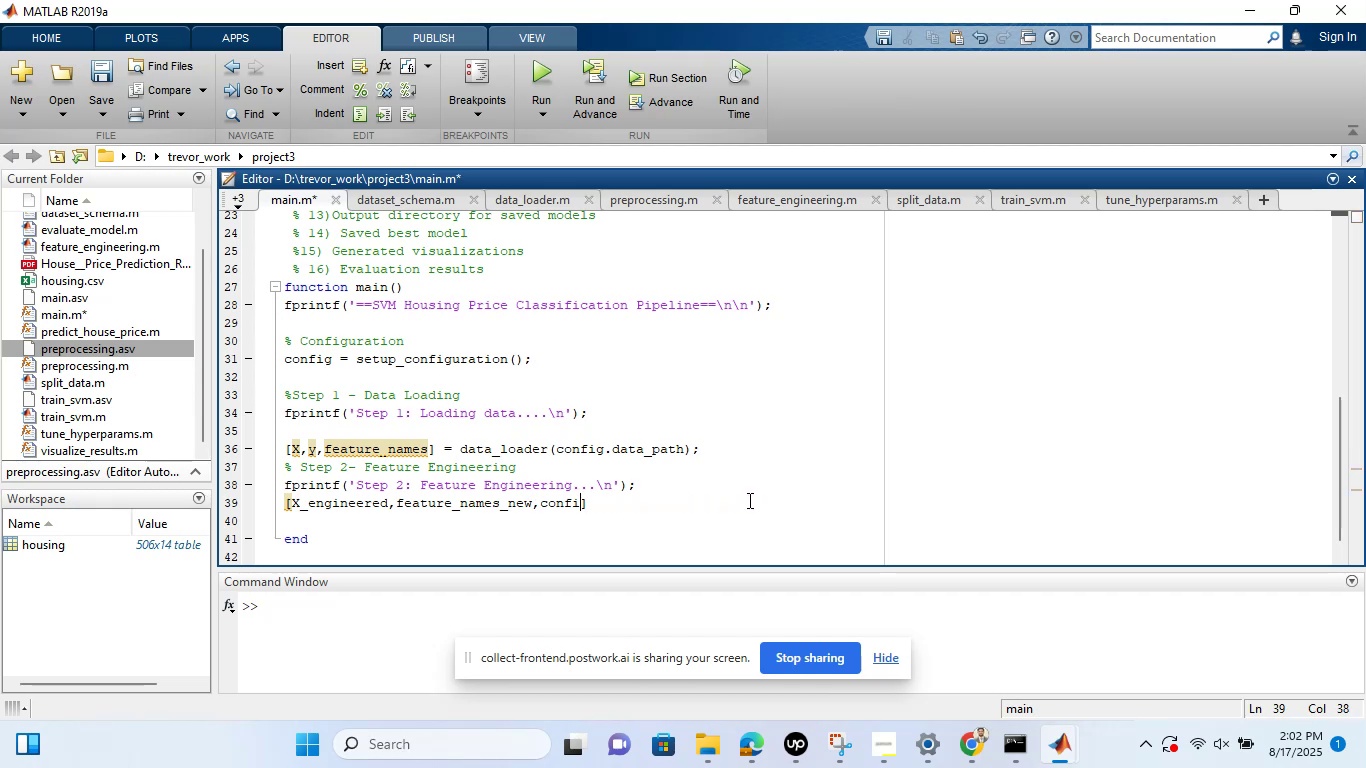 
key(Backspace)
 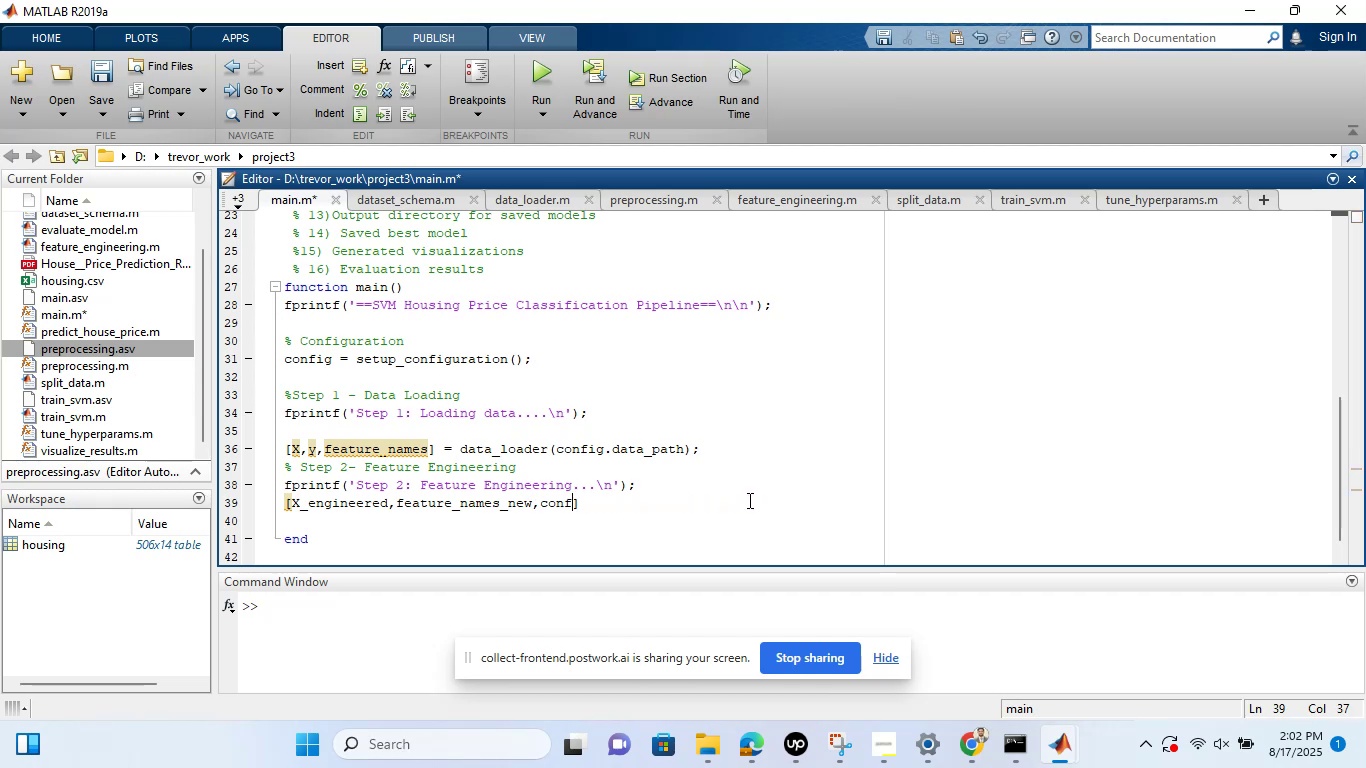 
key(Backspace)
 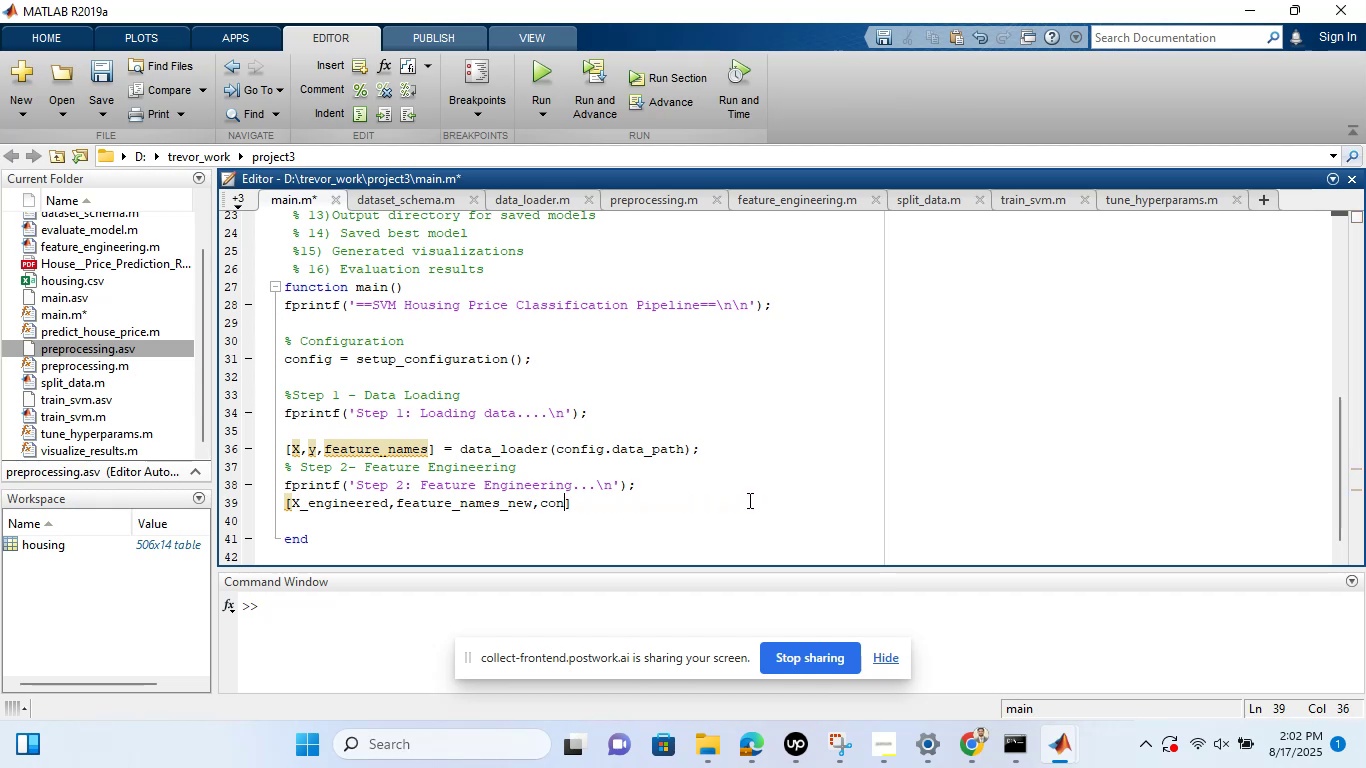 
key(Backspace)
 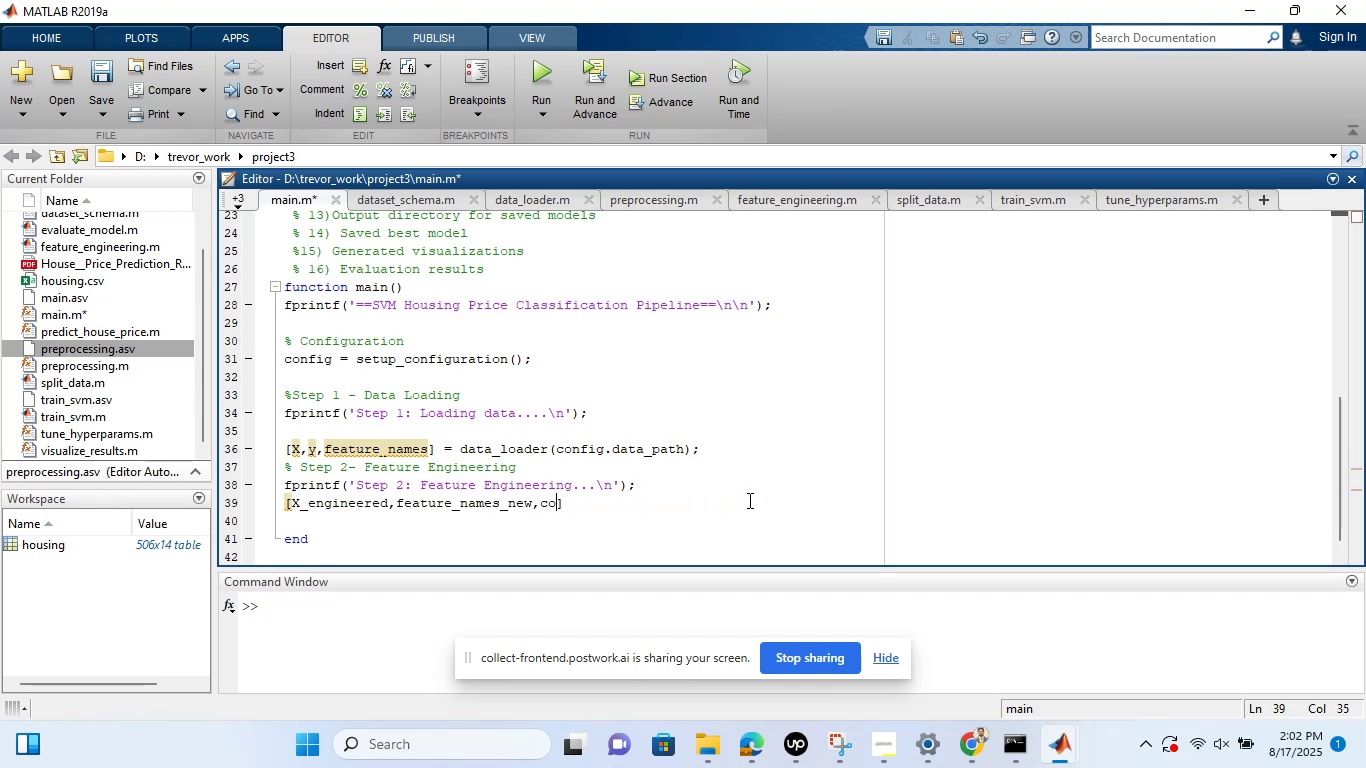 
key(Backspace)
 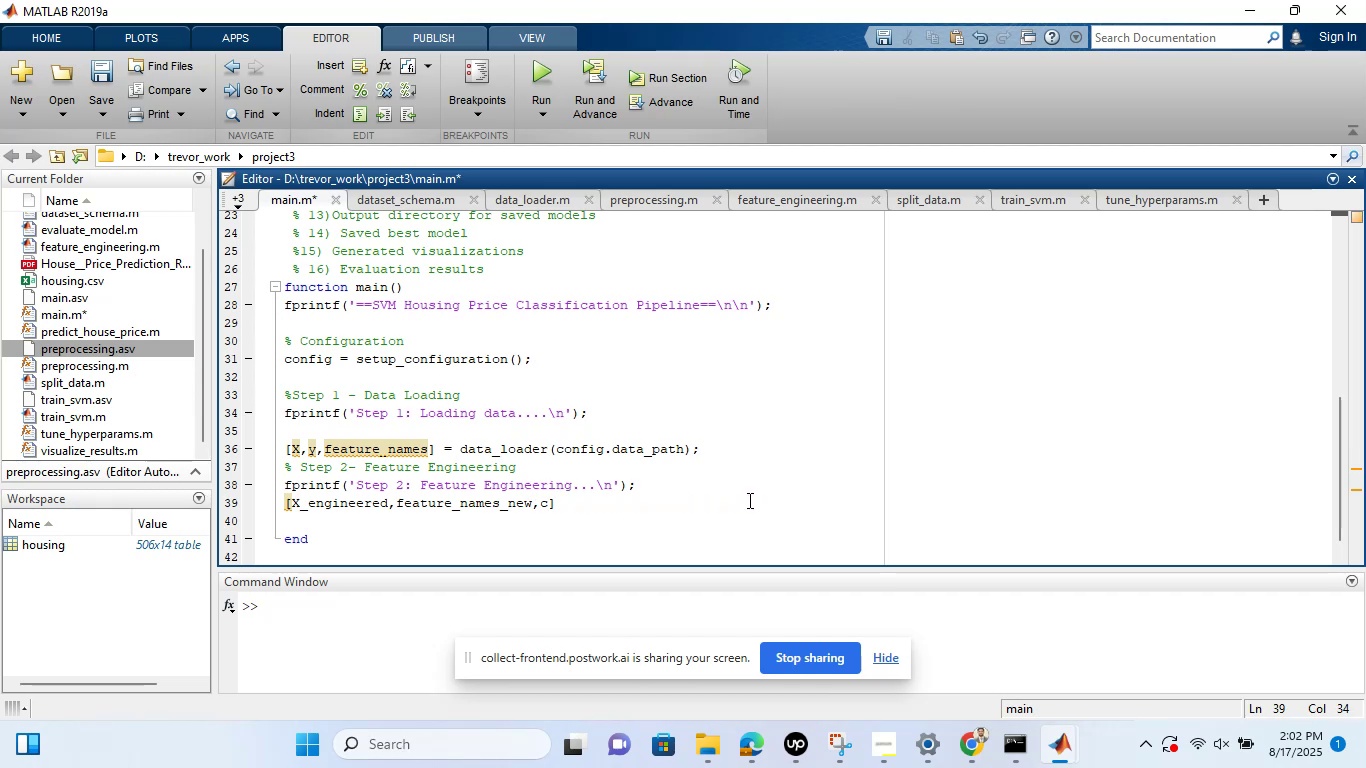 
key(Backspace)
type(engineering_)
 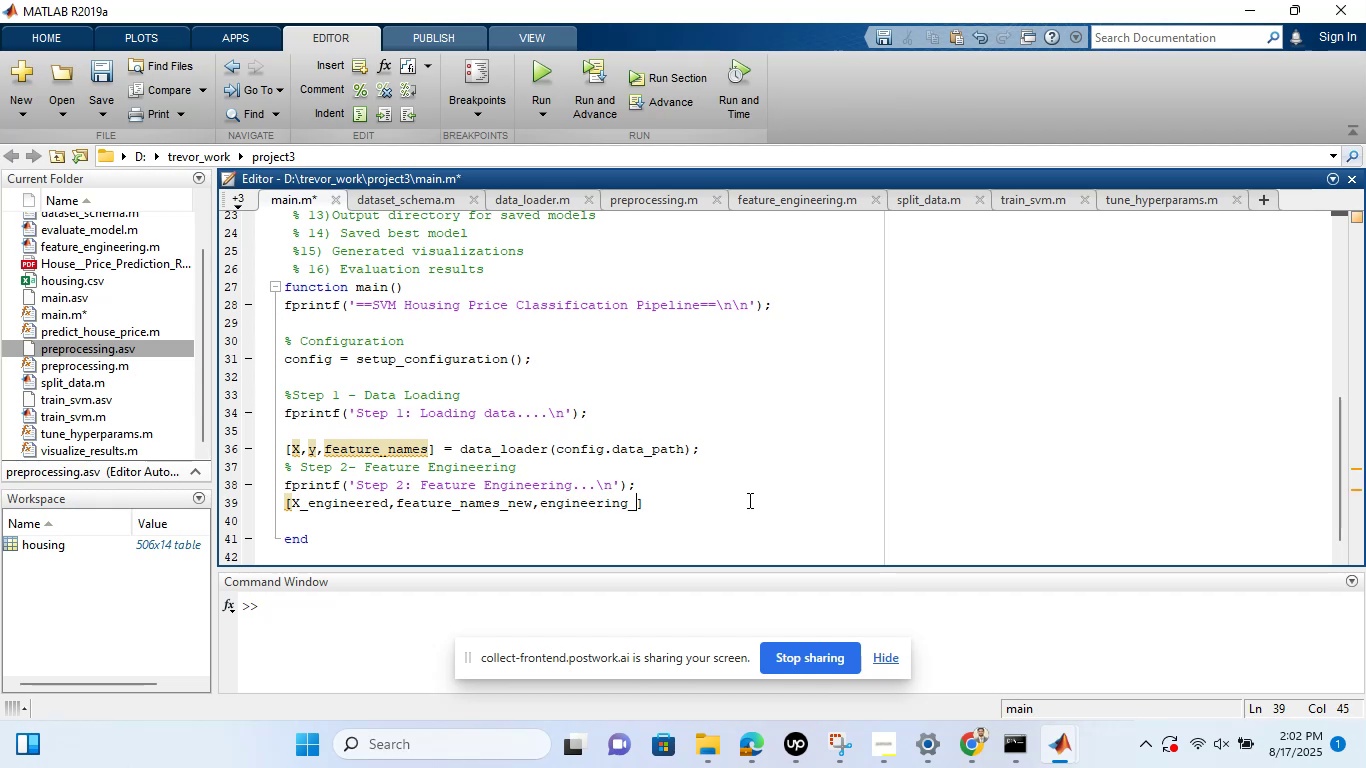 
type(params)
 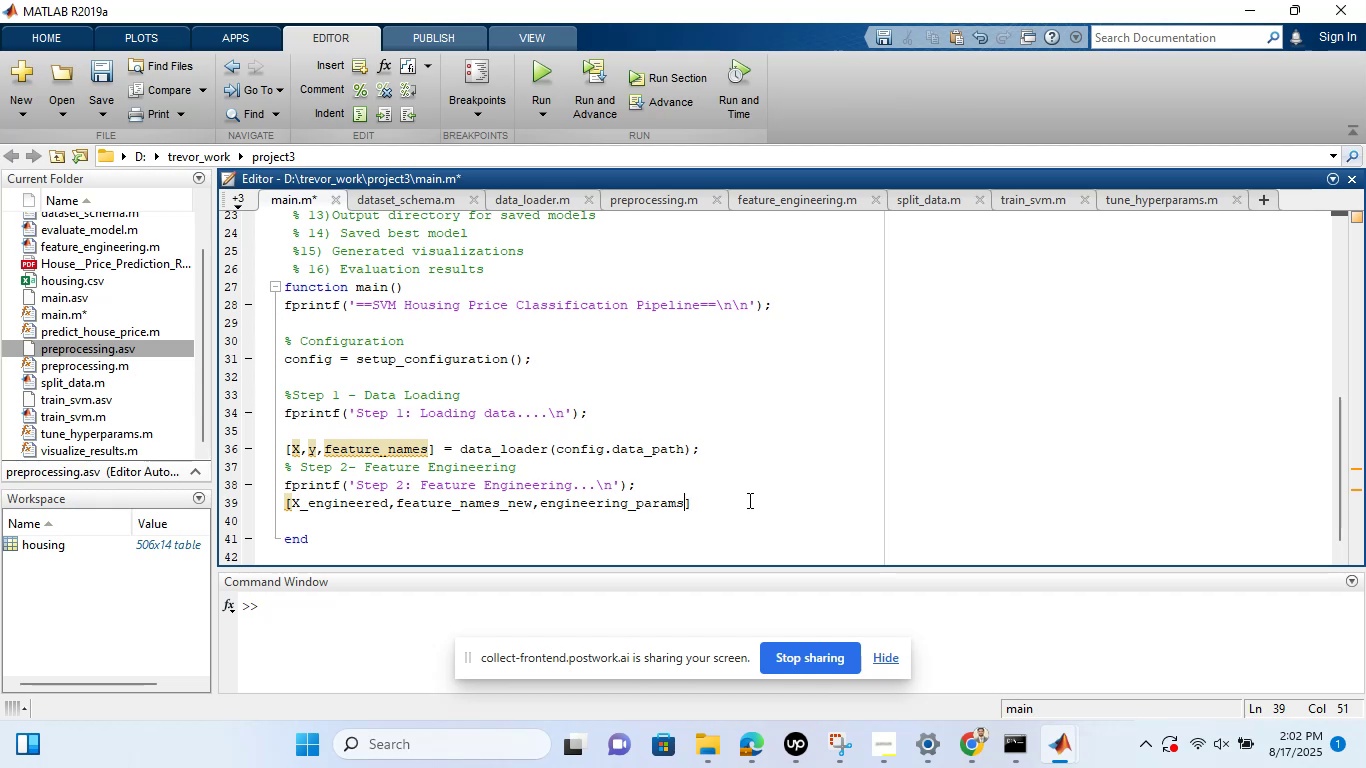 
key(ArrowRight)
 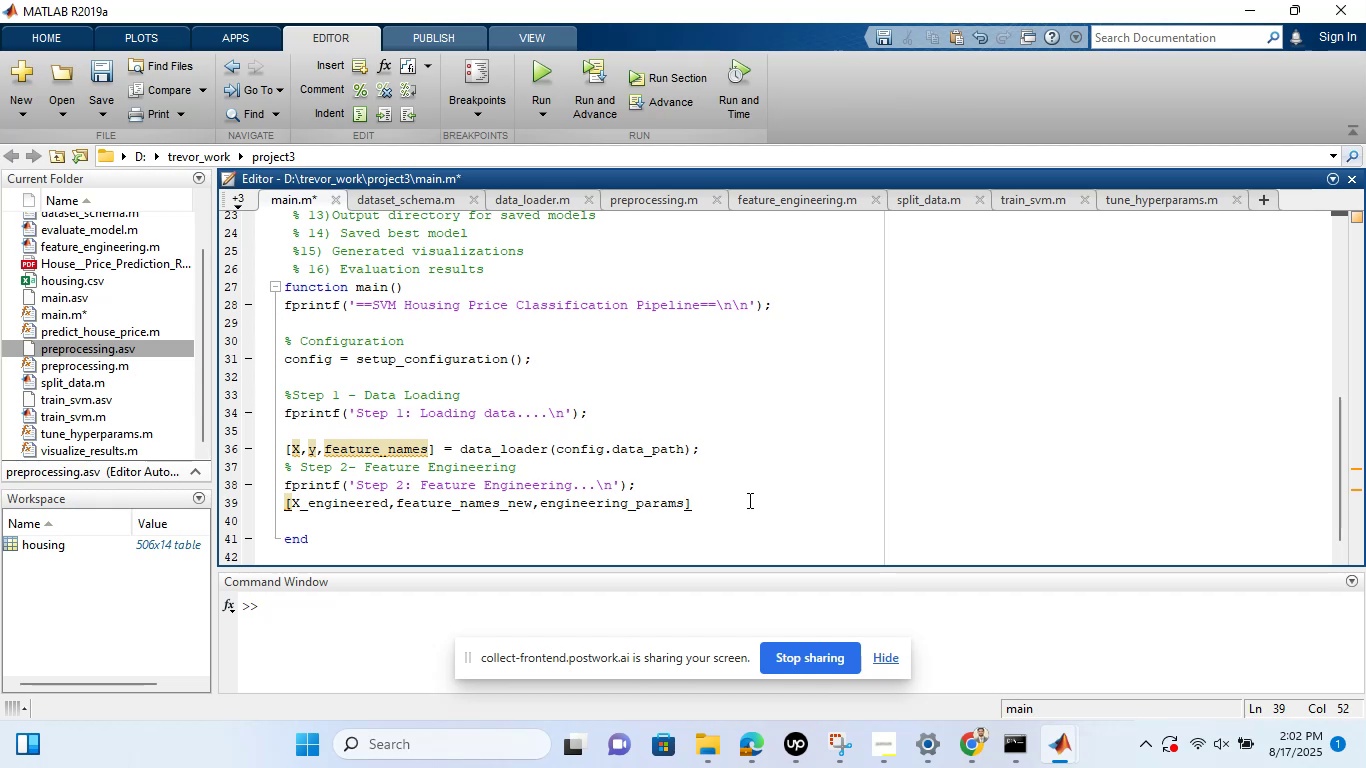 
key(Space)
 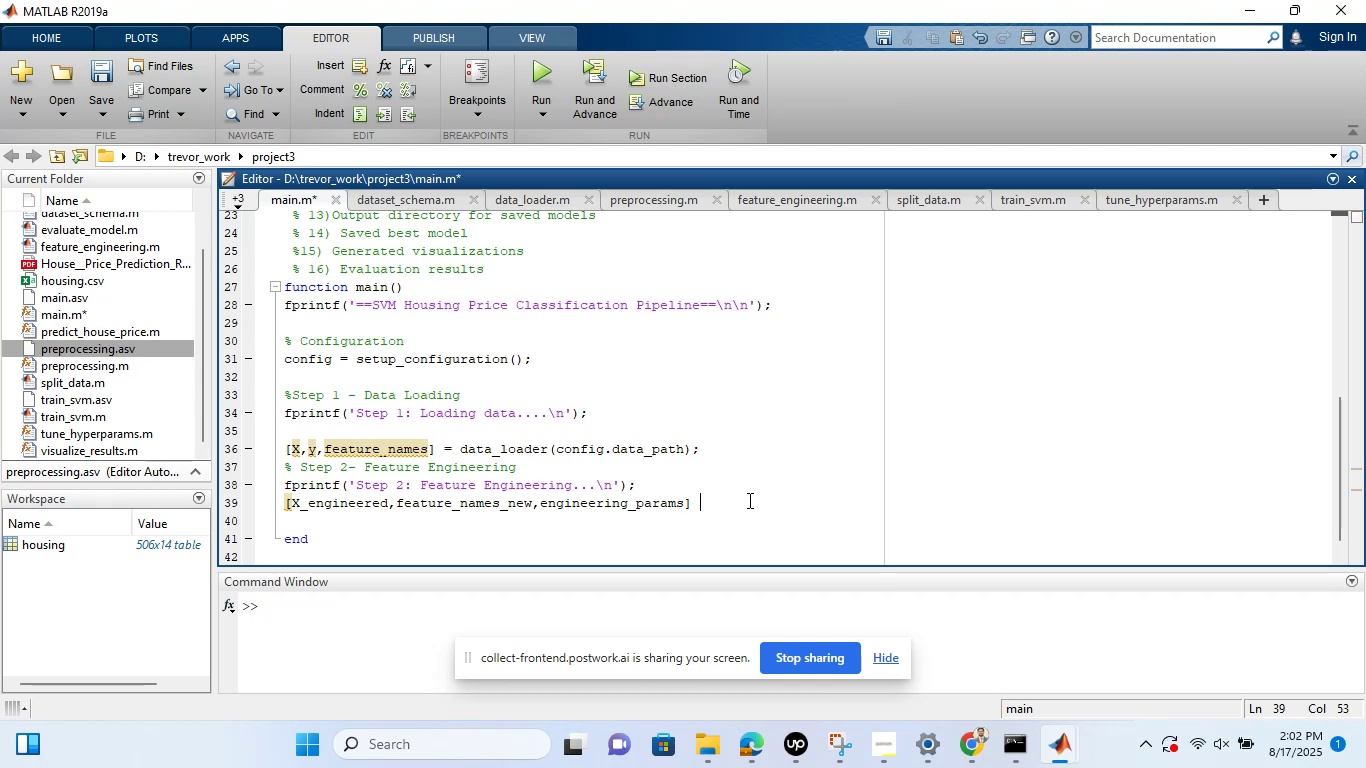 
key(Equal)
 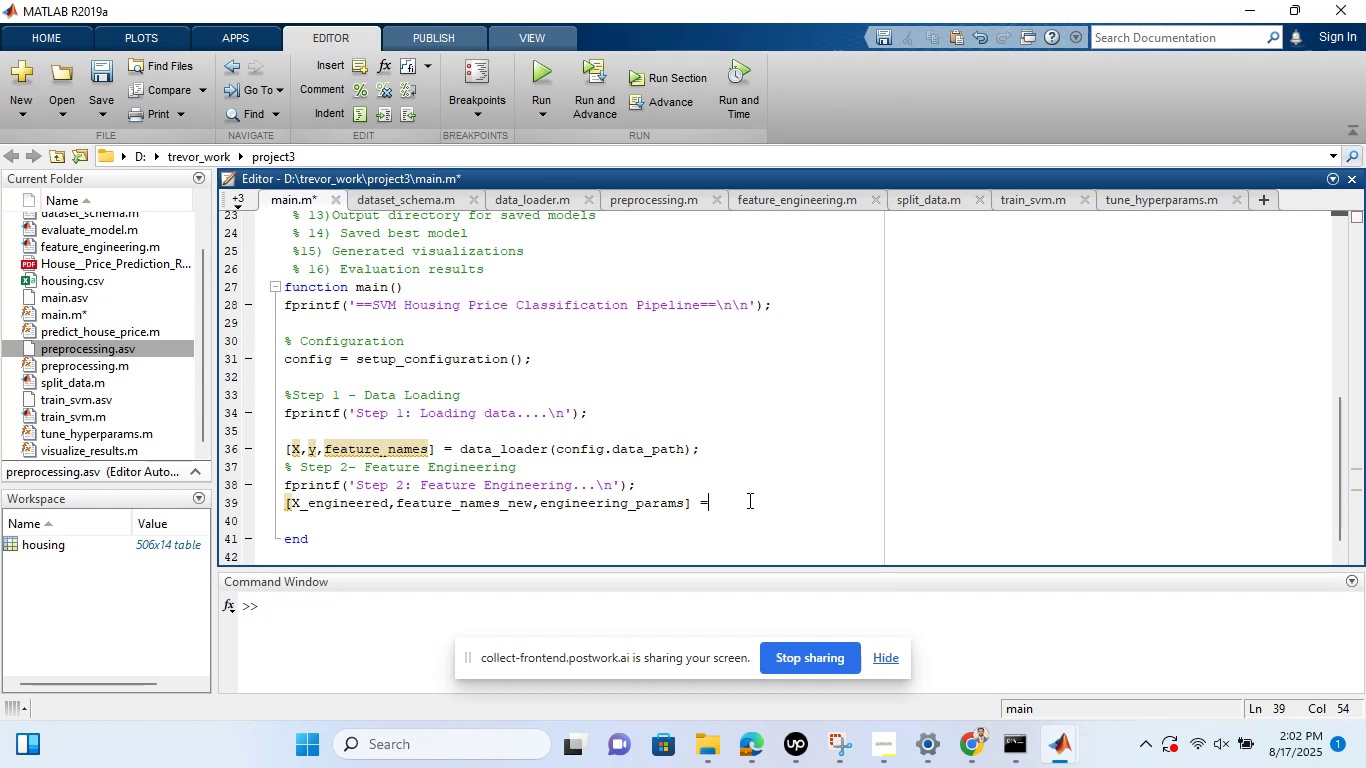 
key(Space)
 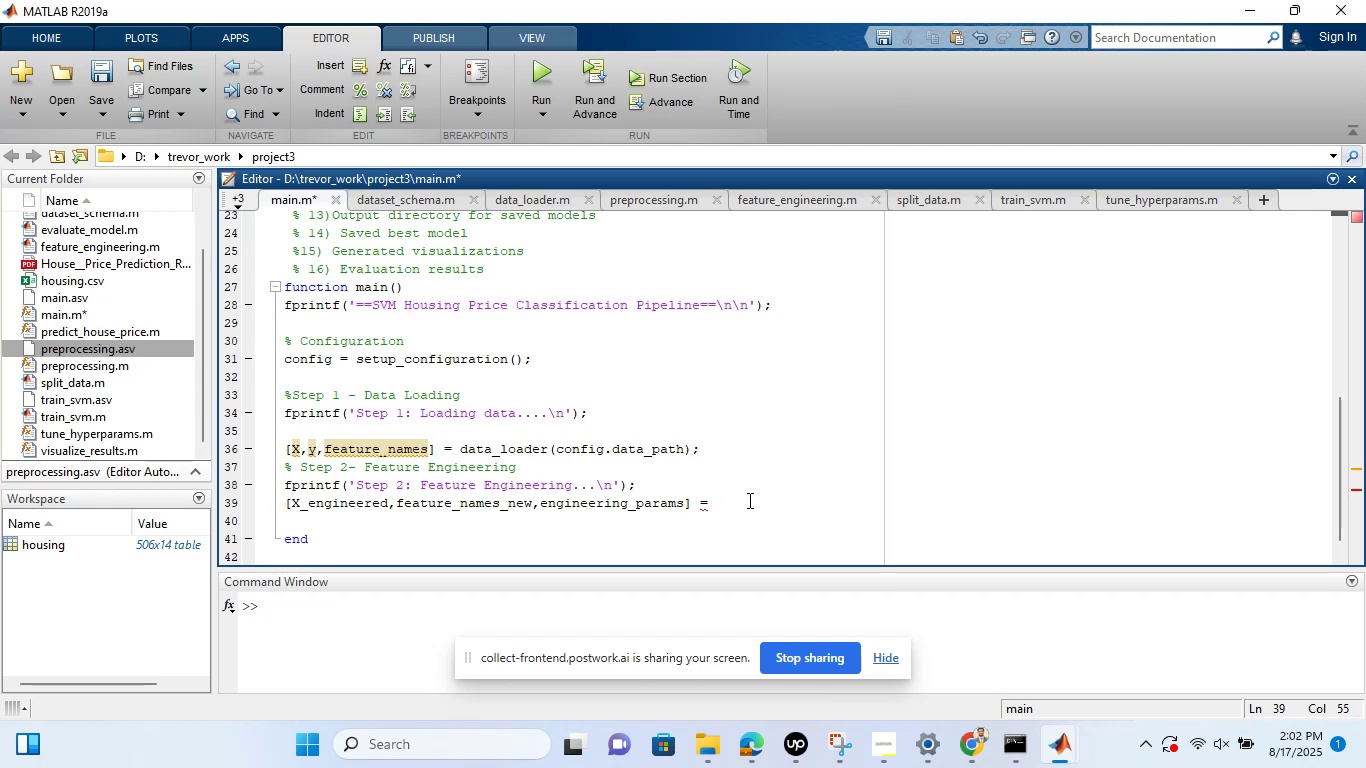 
wait(6.62)
 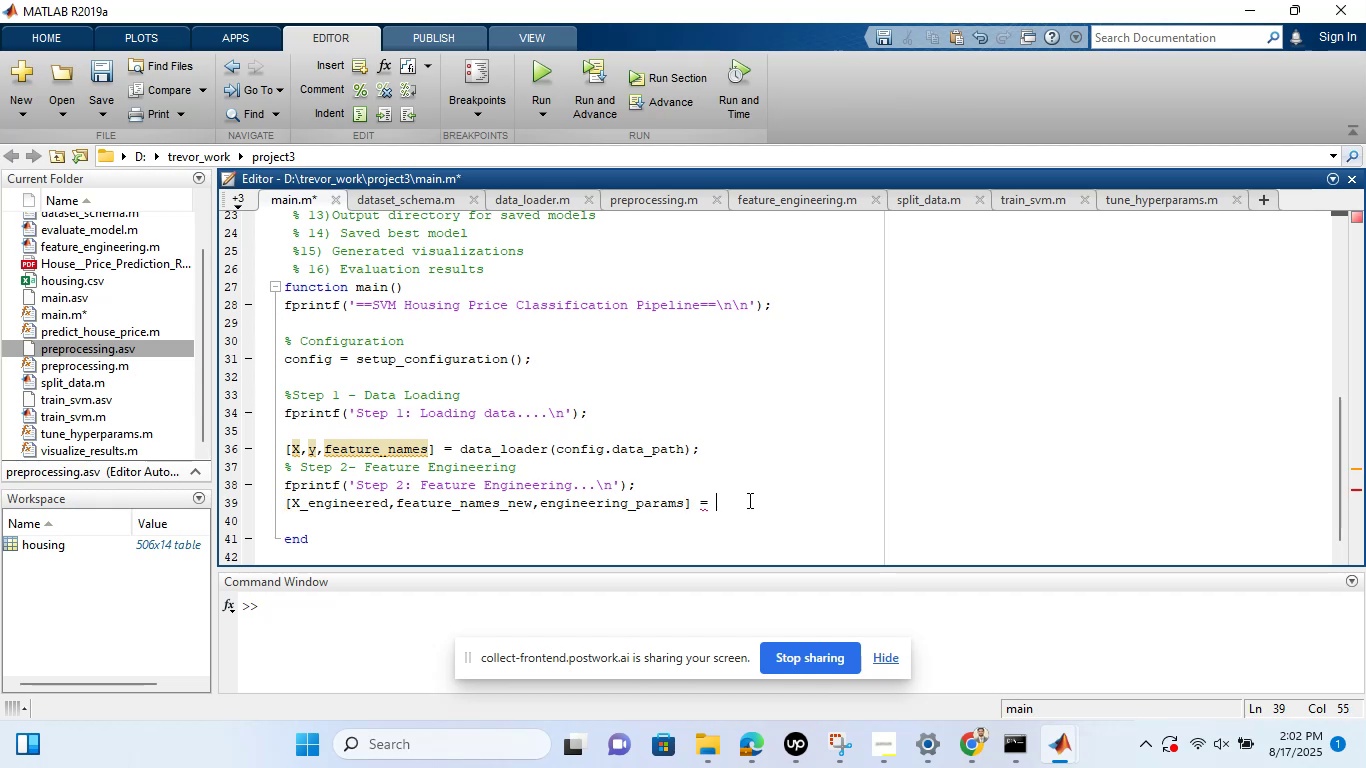 
type(feature_engineering(X)
 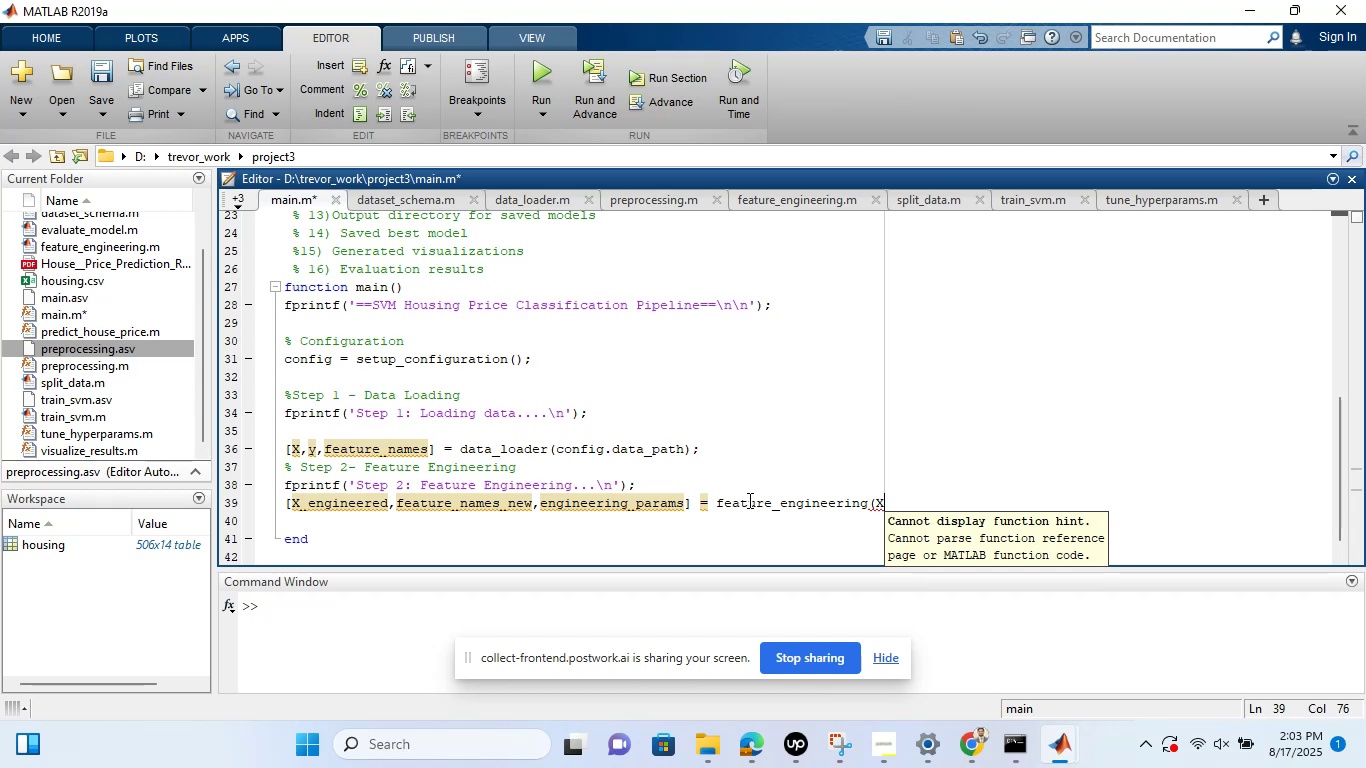 
type(,feature_ma,e)
key(Backspace)
key(Backspace)
key(Backspace)
key(Backspace)
type(names-)
key(Backspace)
type(,)
 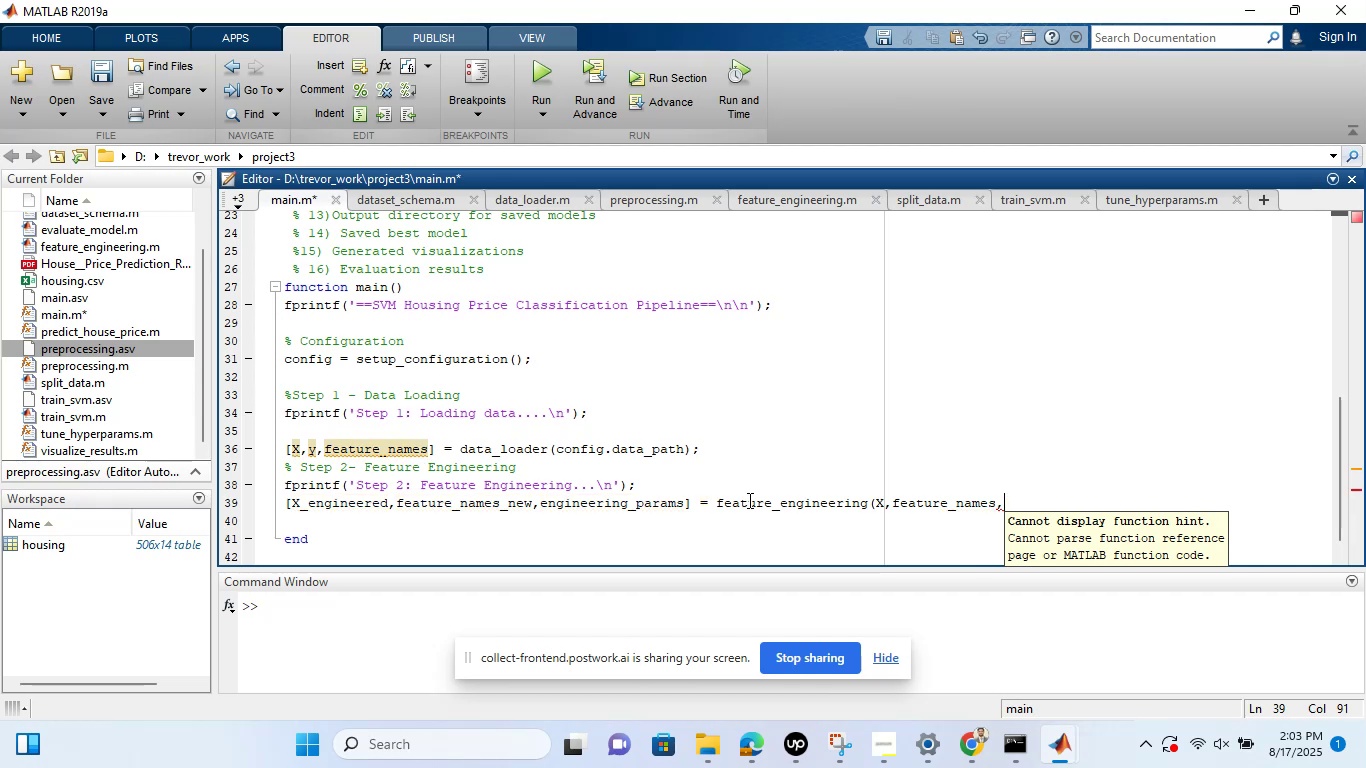 
type(config)
 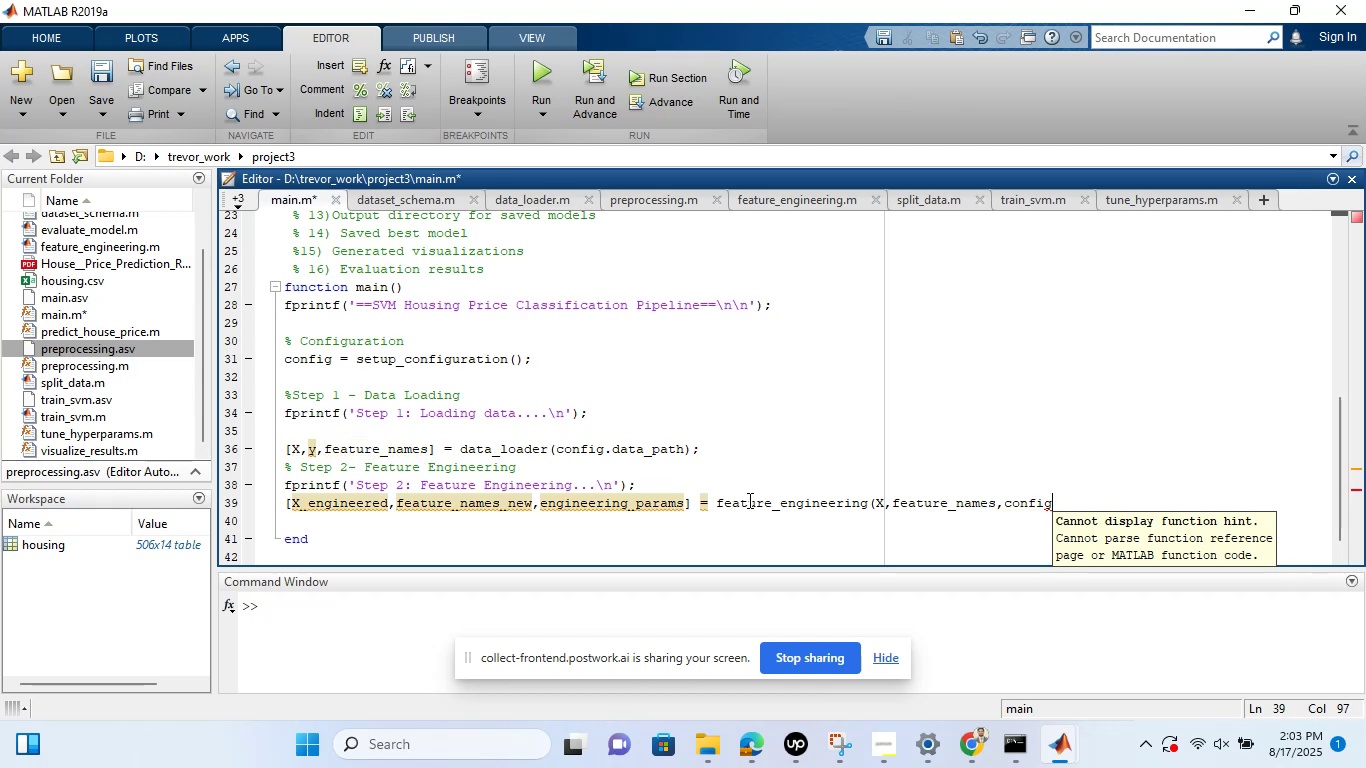 
wait(8.5)
 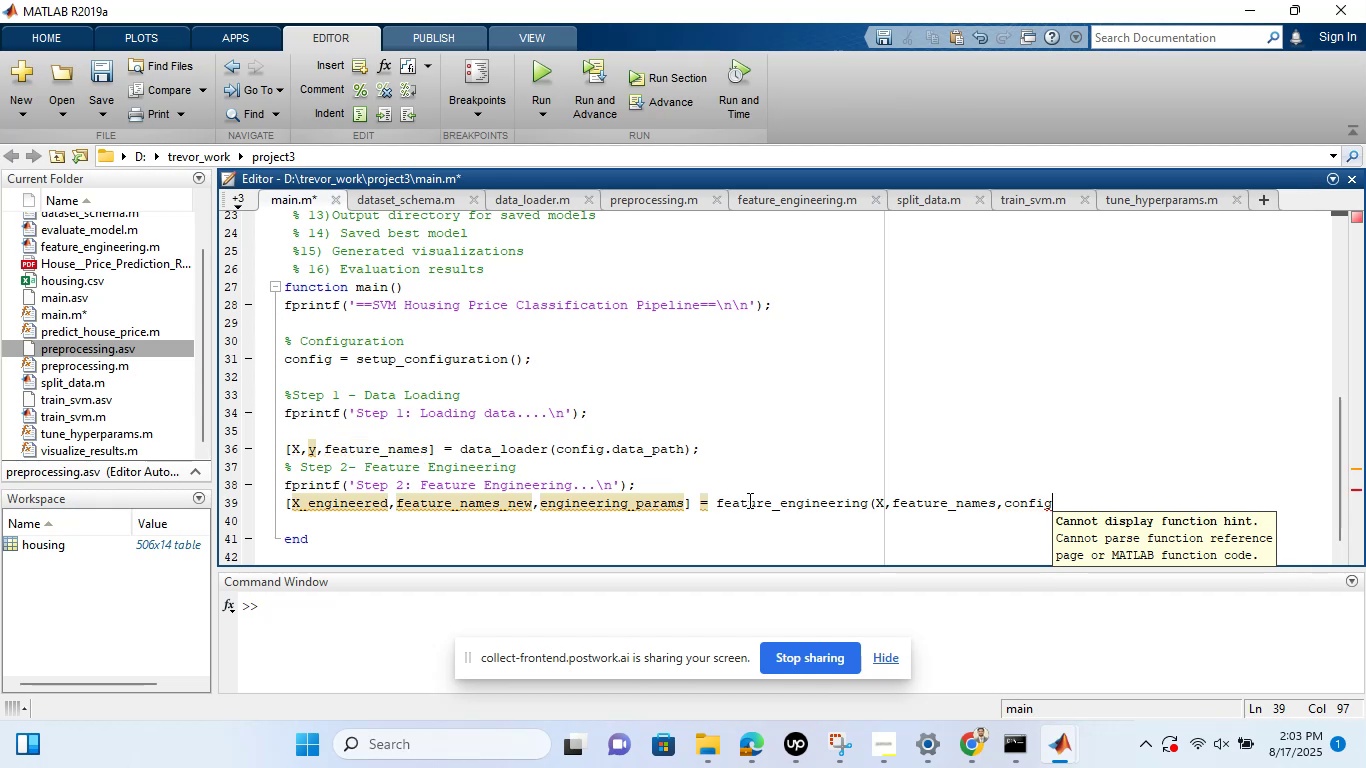 
type(<)
key(Backspace)
type(.engineering_options);)
 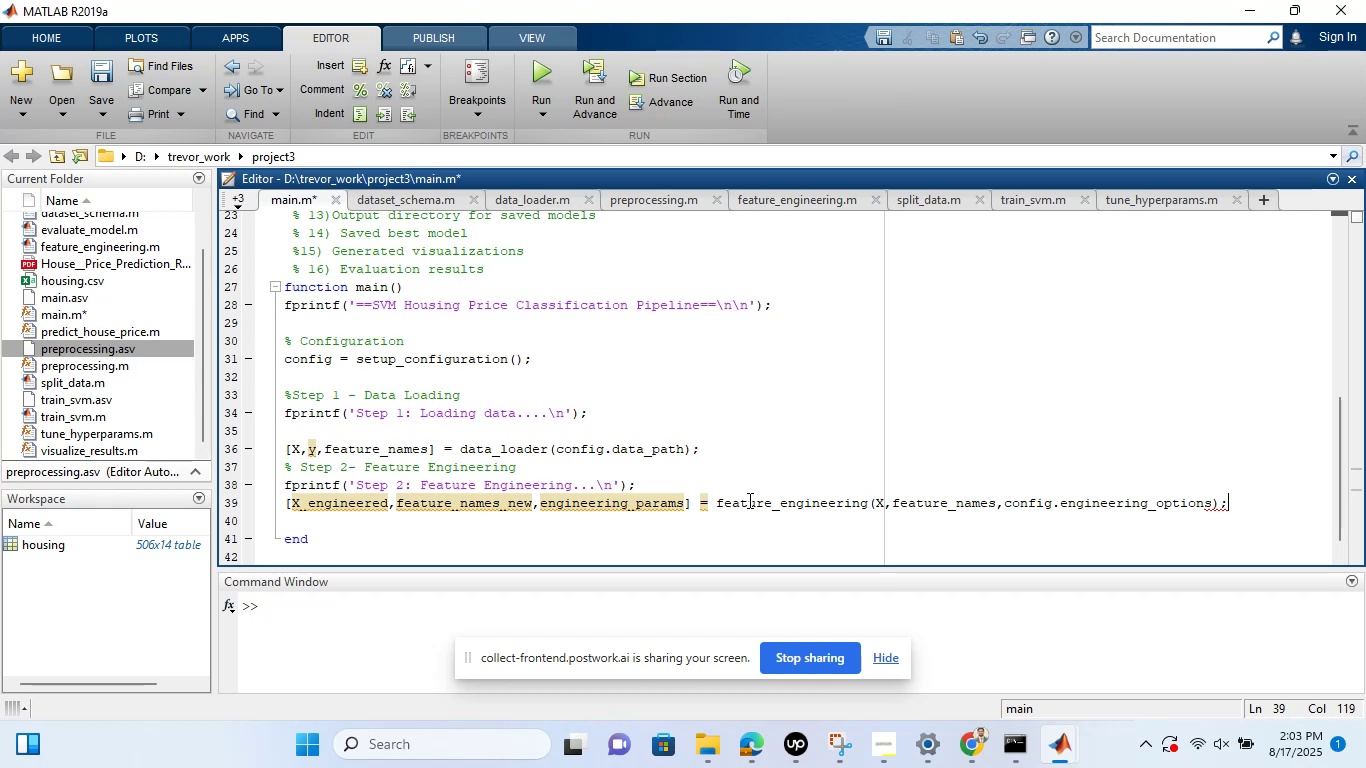 
wait(47.8)
 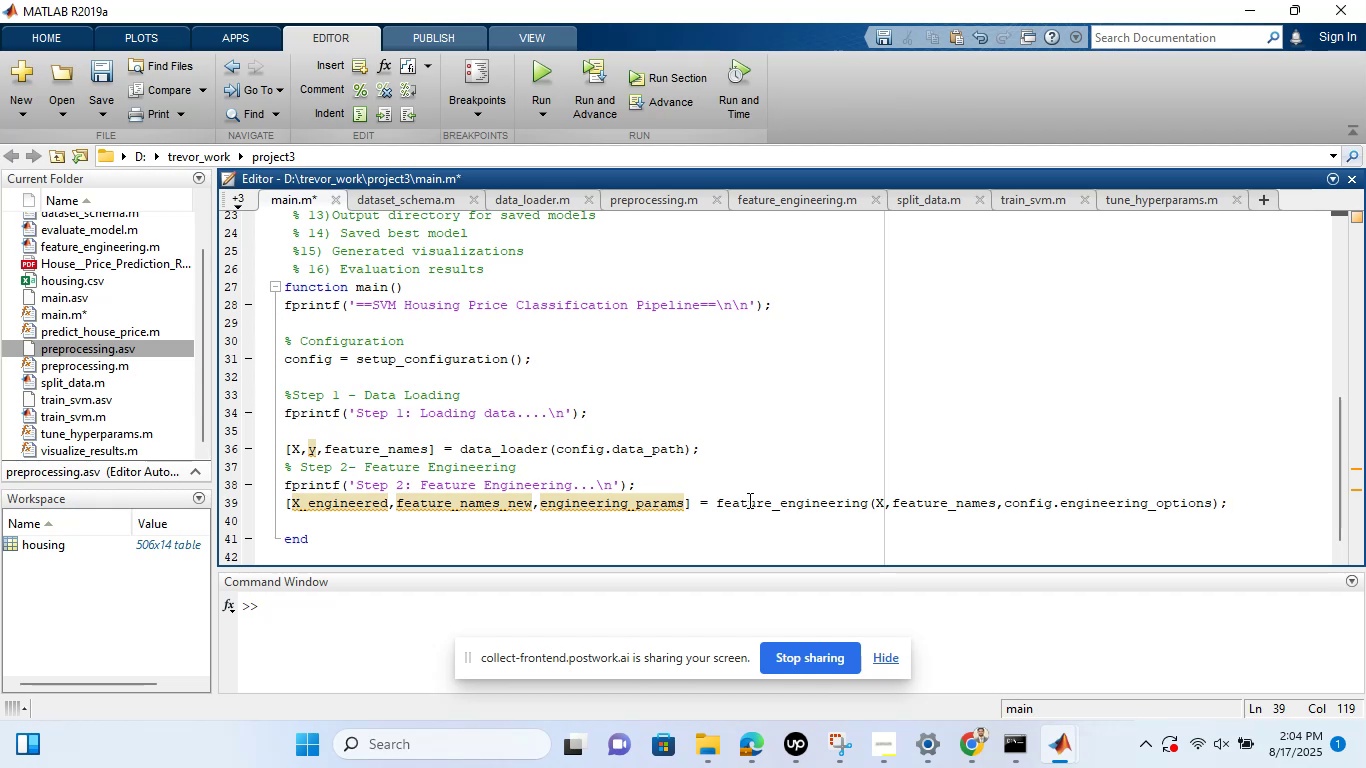 
key(Enter)
 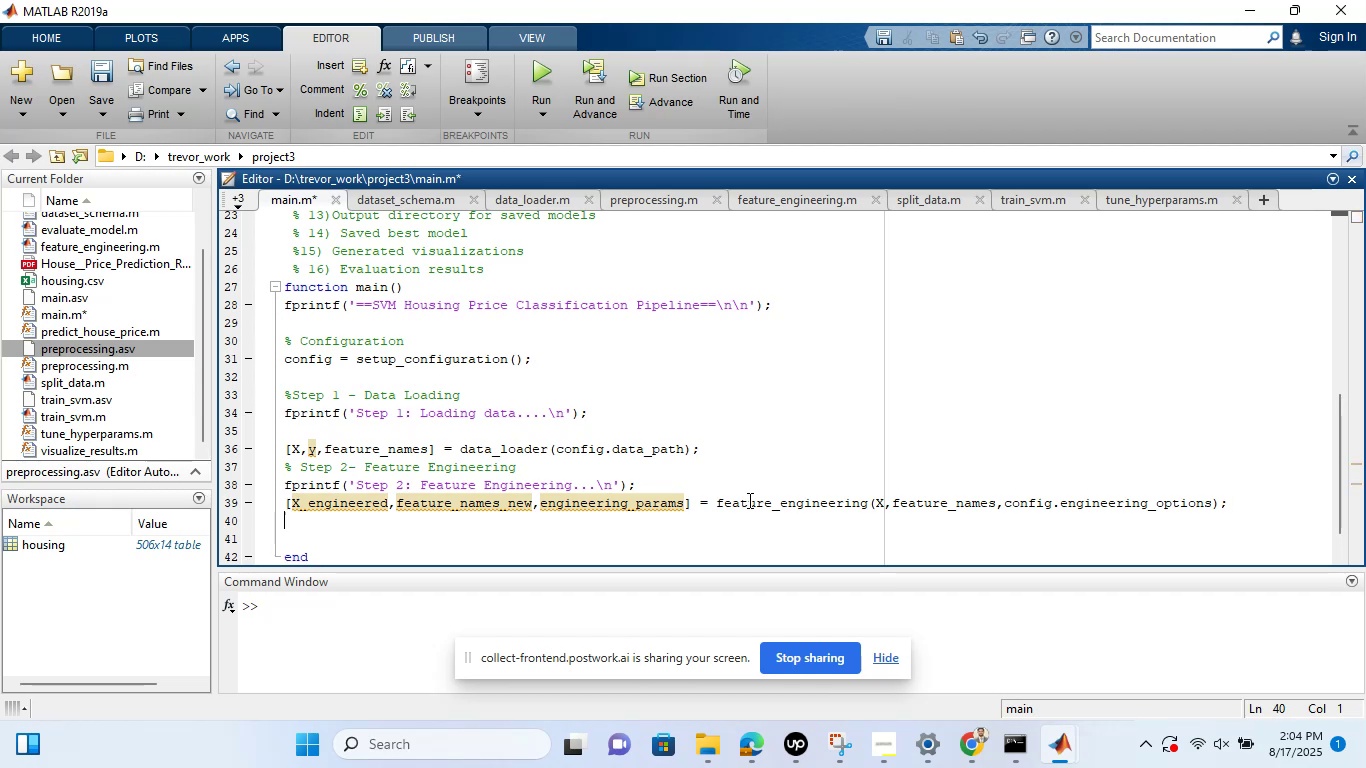 
type(% Stp)
key(Backspace)
type(ep 3 - Preporc)
key(Backspace)
key(Backspace)
key(Backspace)
type(rocessing)
 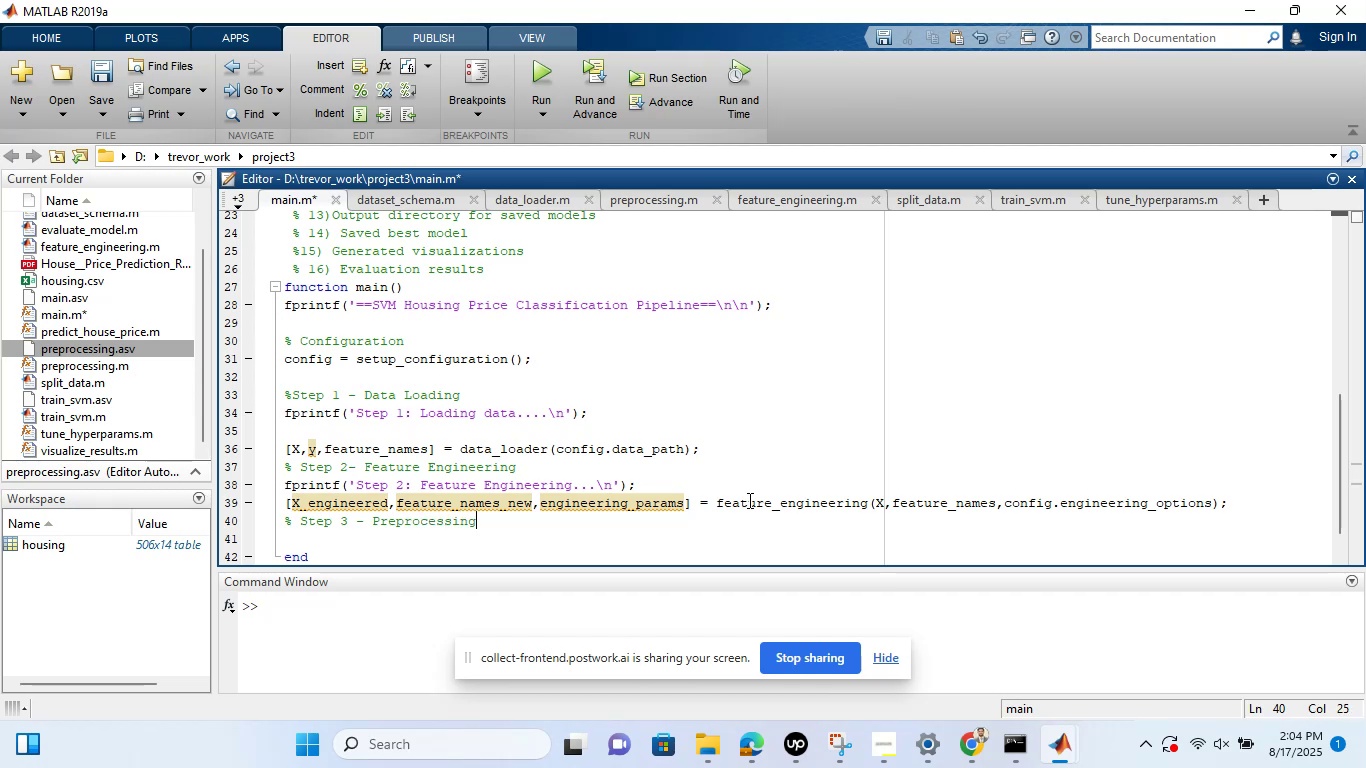 
key(Enter)
 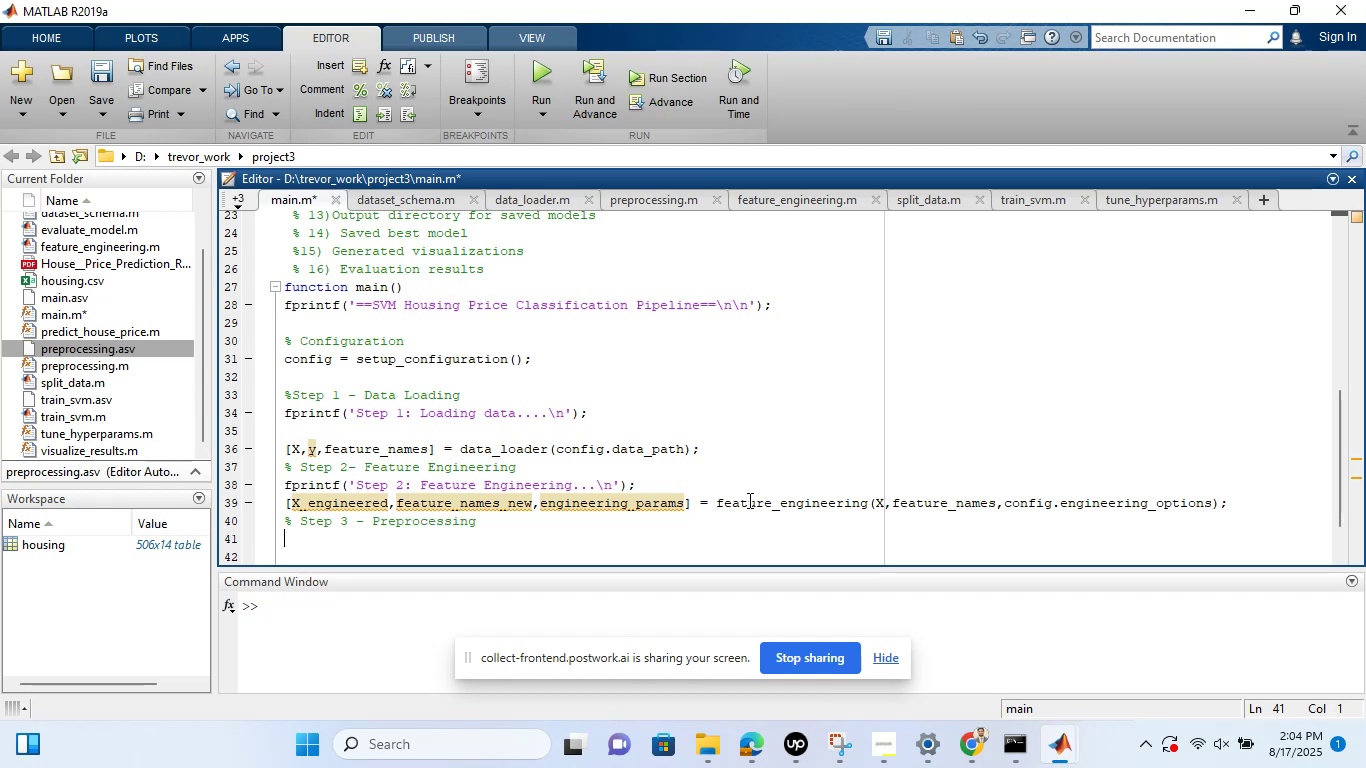 
type(fprintf()
 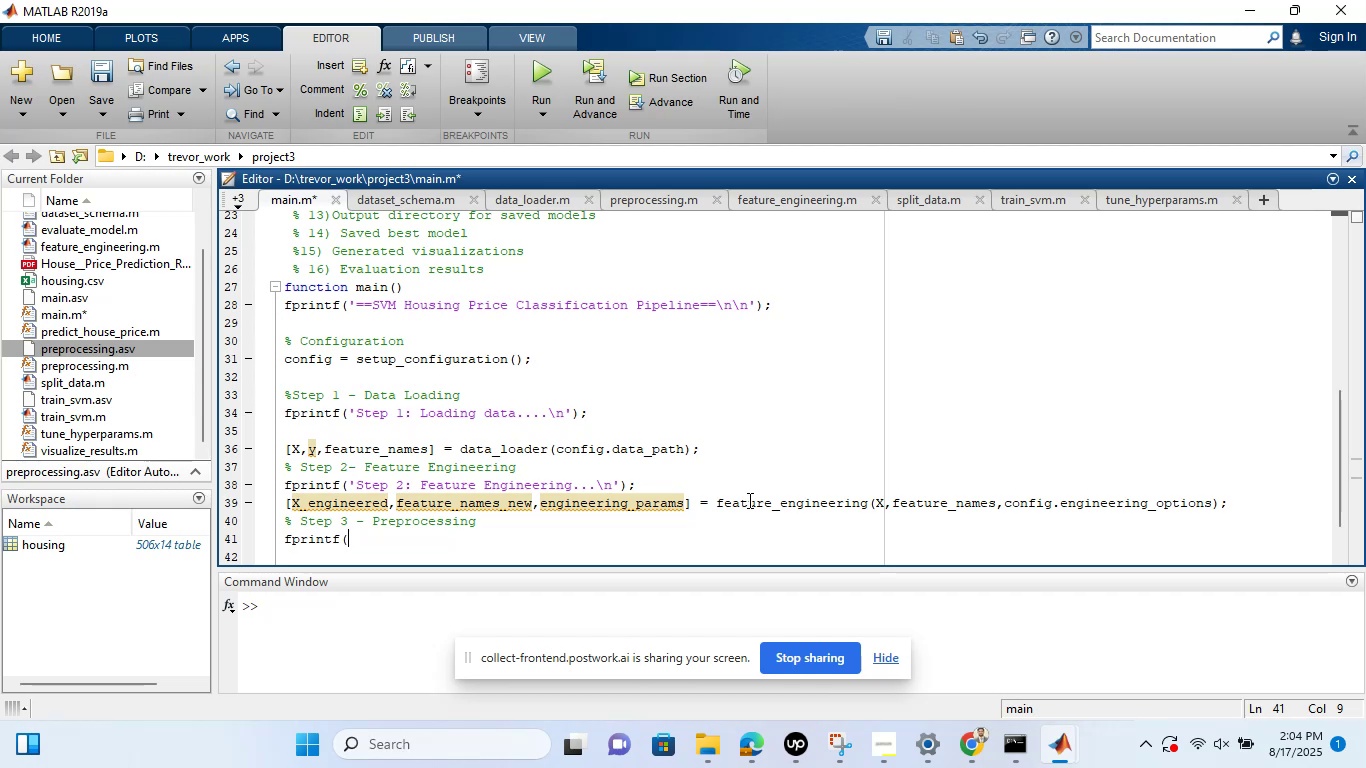 
hold_key(key=ShiftLeft, duration=1.51)
 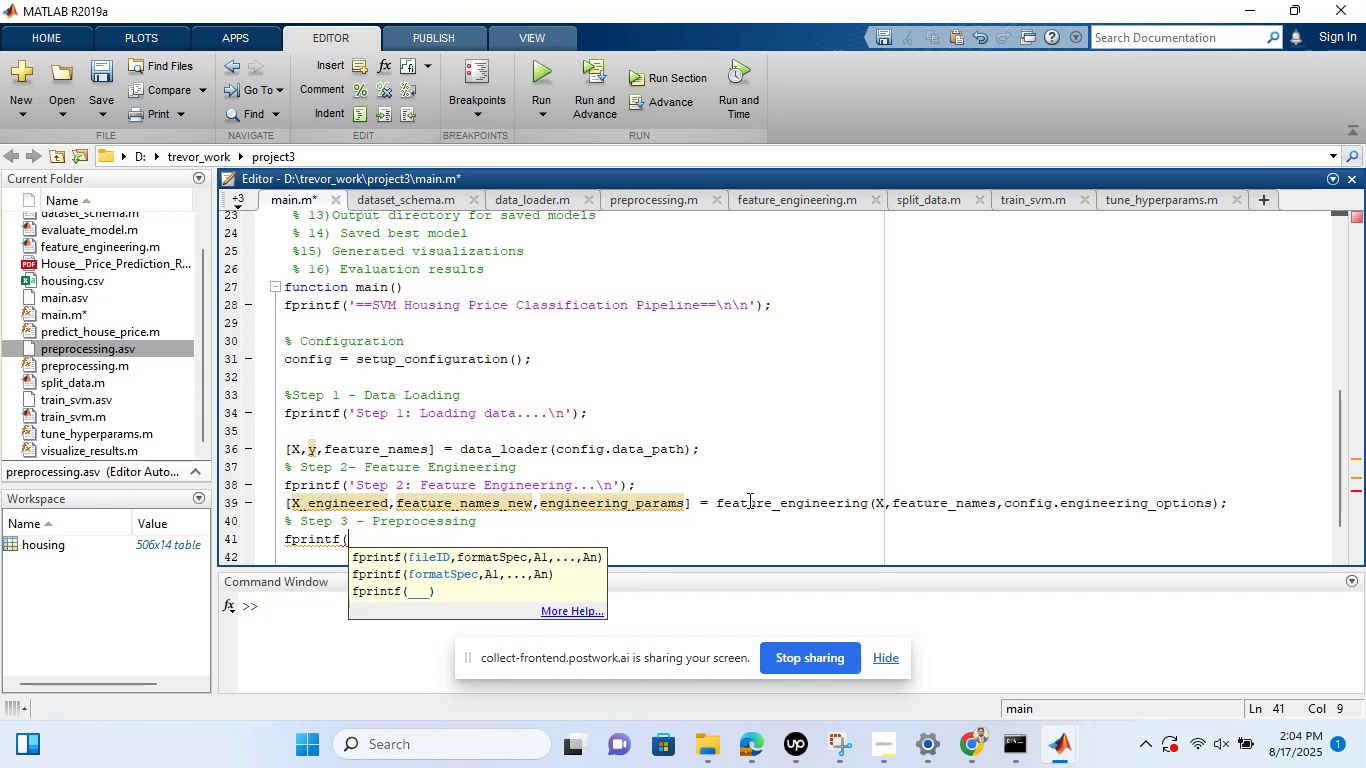 
hold_key(key=ShiftLeft, duration=0.54)
 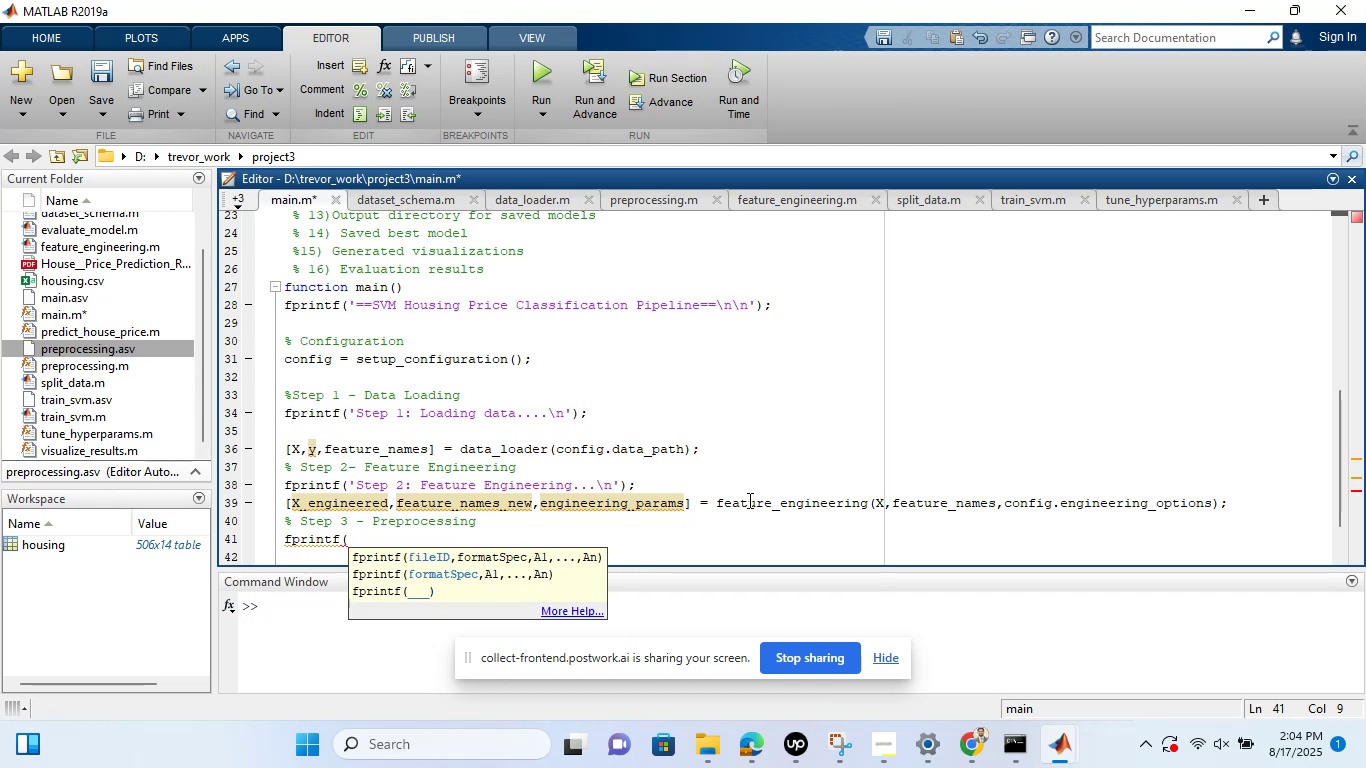 
key(Backspace)
 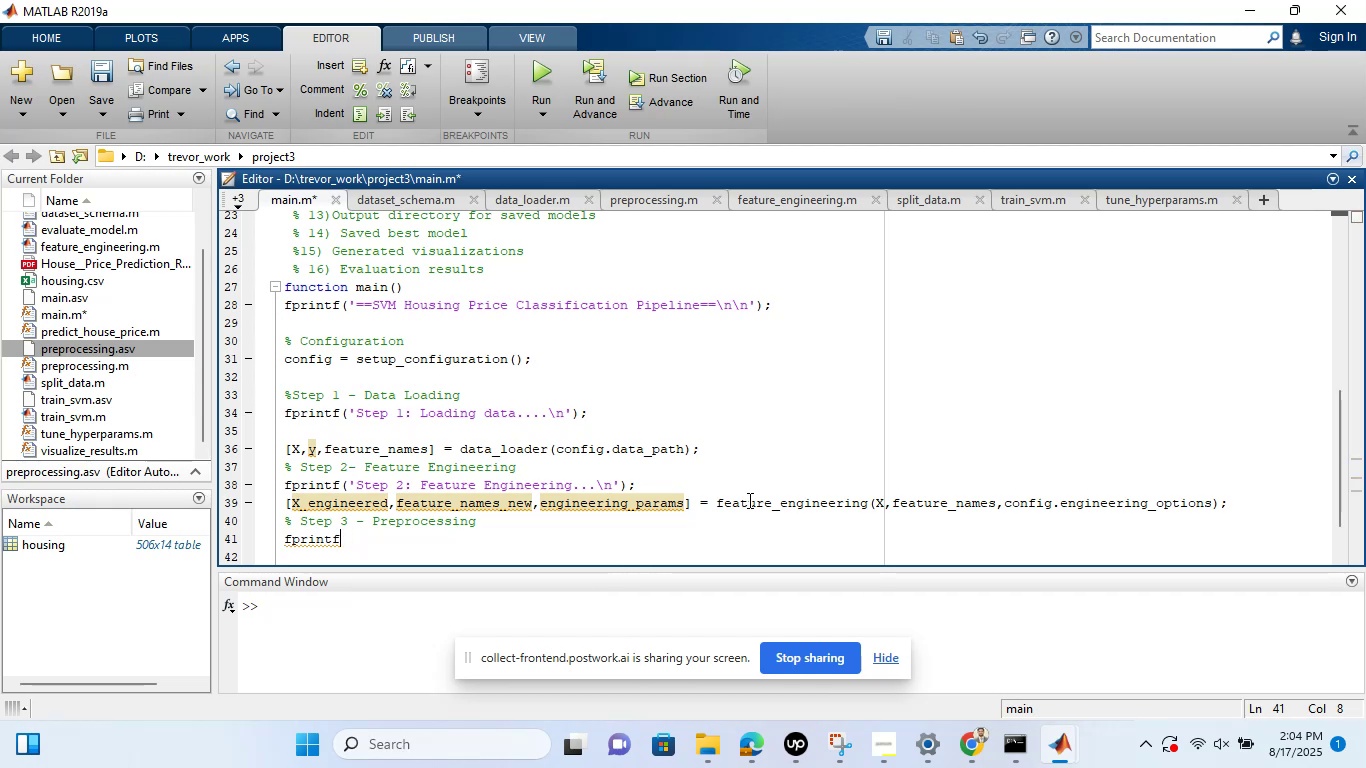 
key(Backspace)
 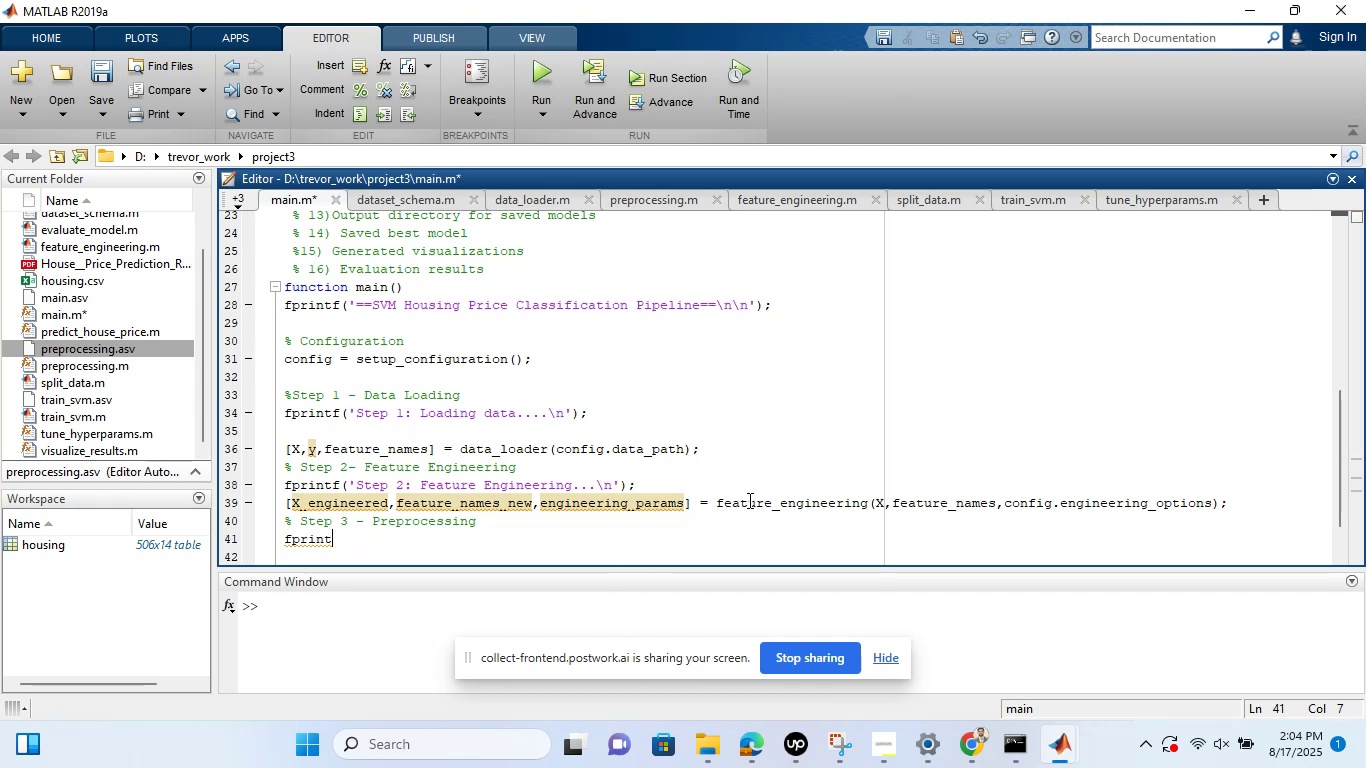 
key(Backspace)
 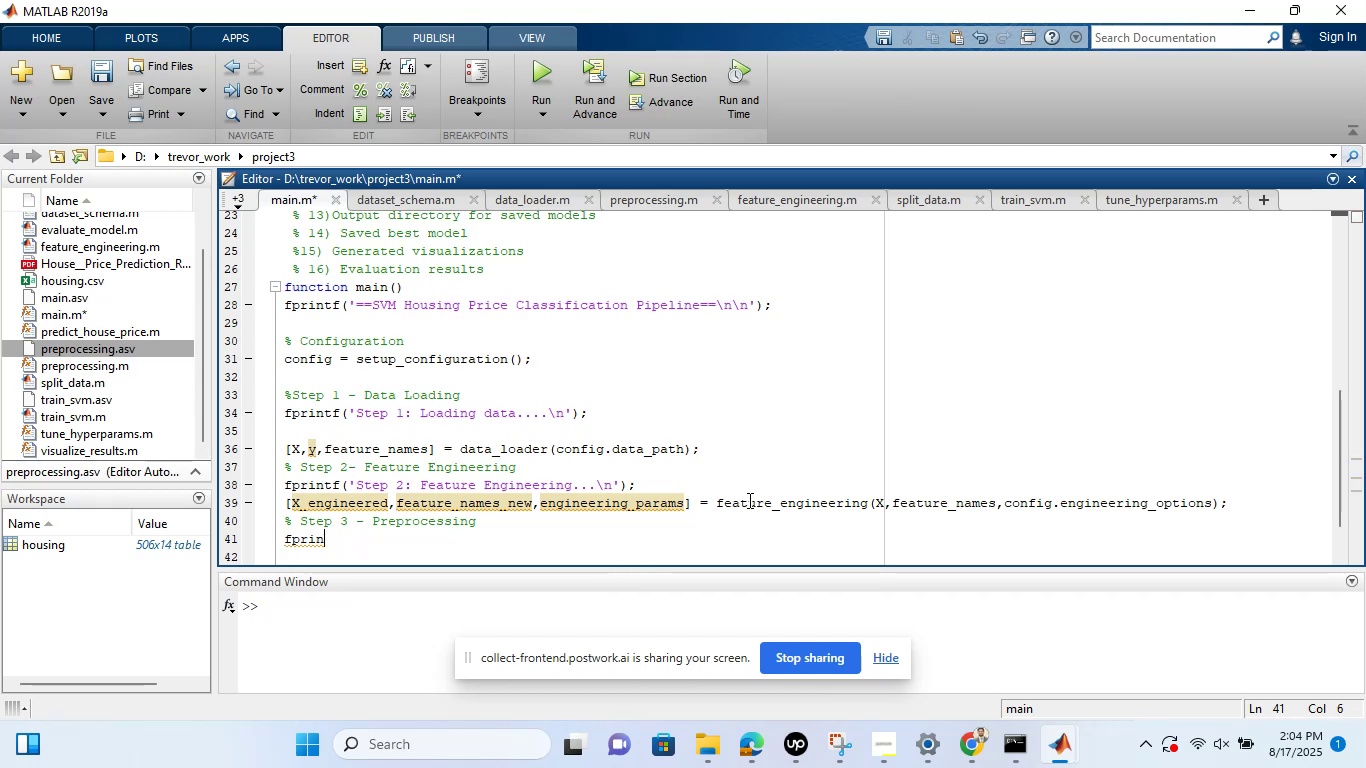 
key(Backspace)
 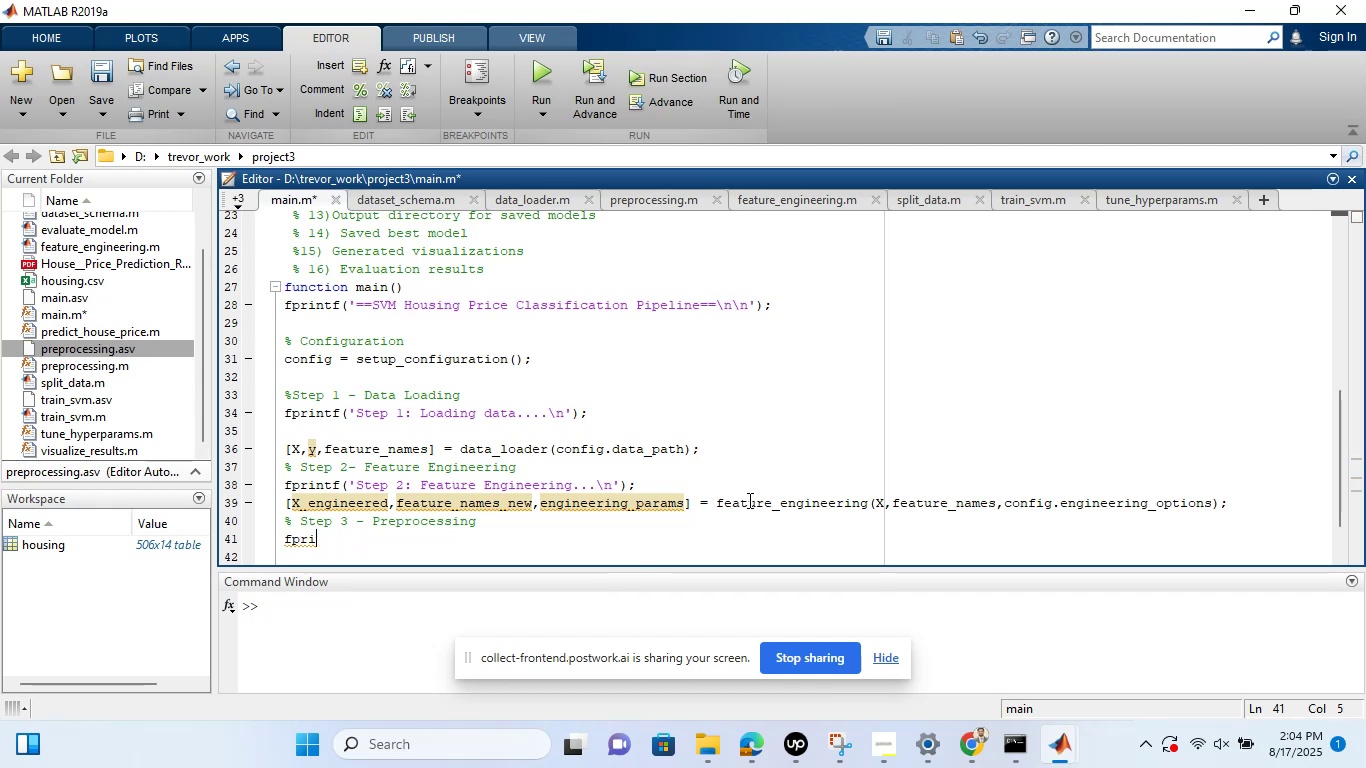 
key(Backspace)
 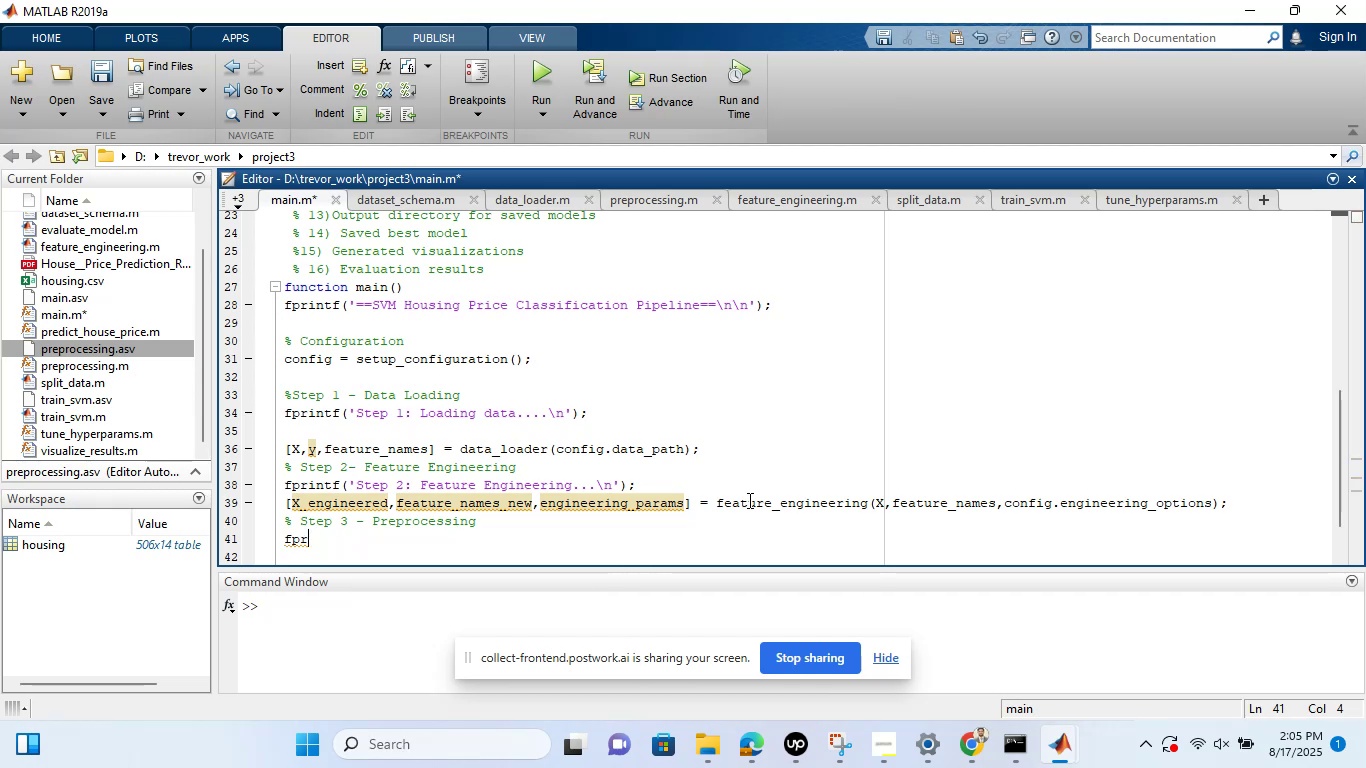 
key(Backspace)
 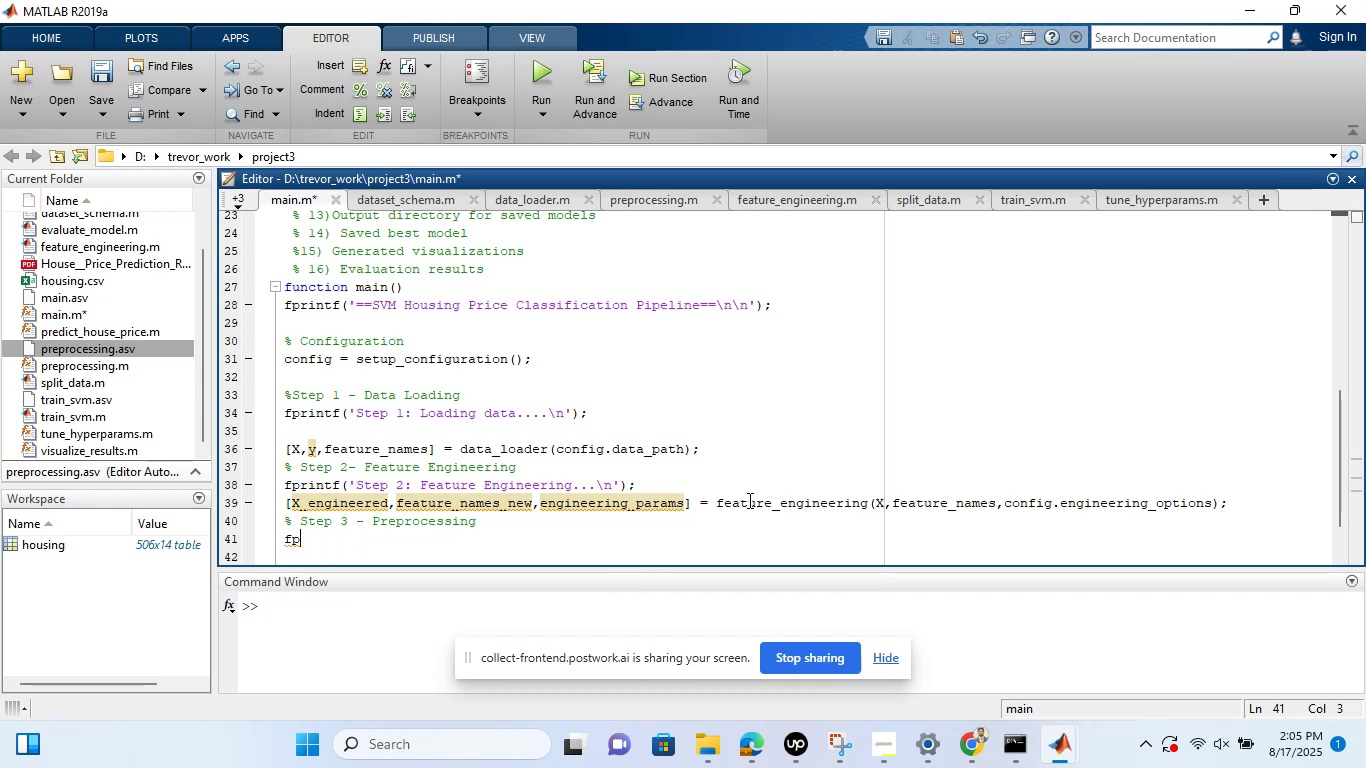 
key(Backspace)
 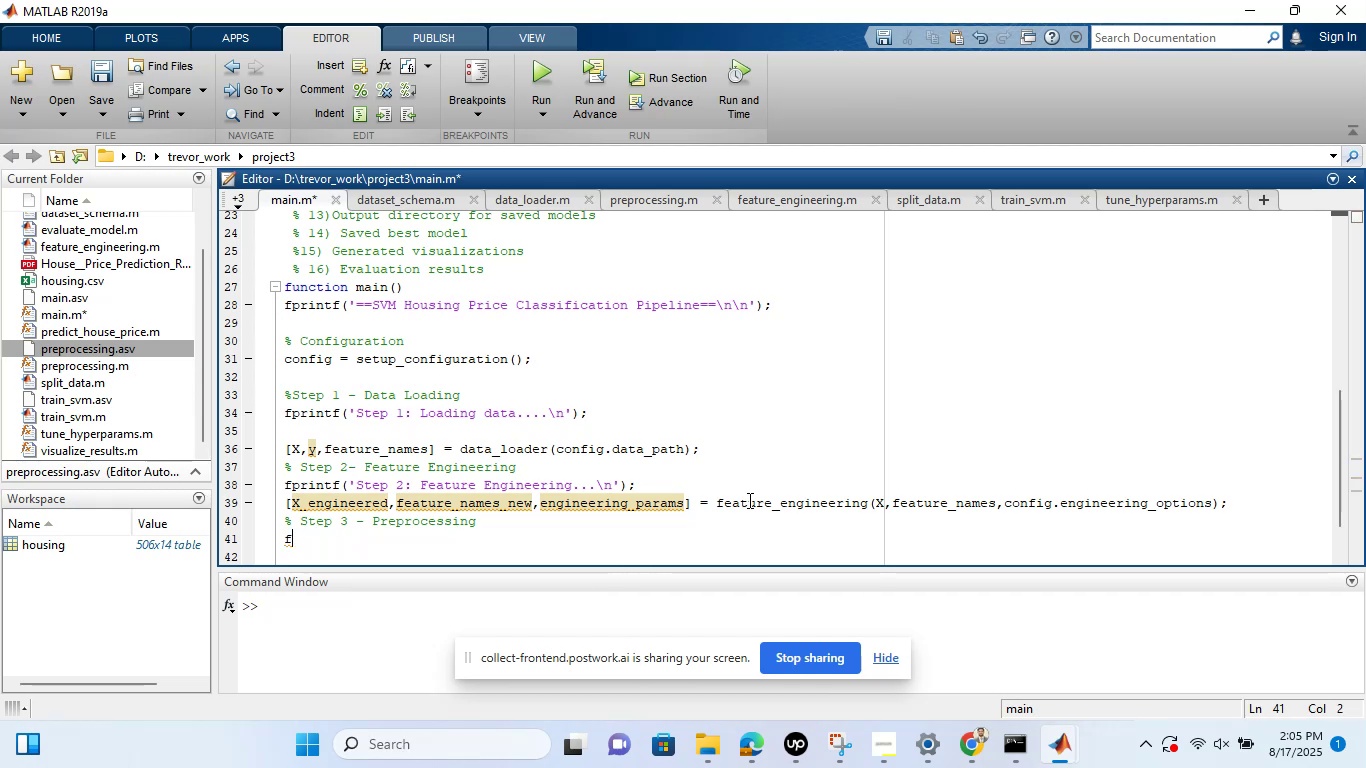 
key(Backspace)
 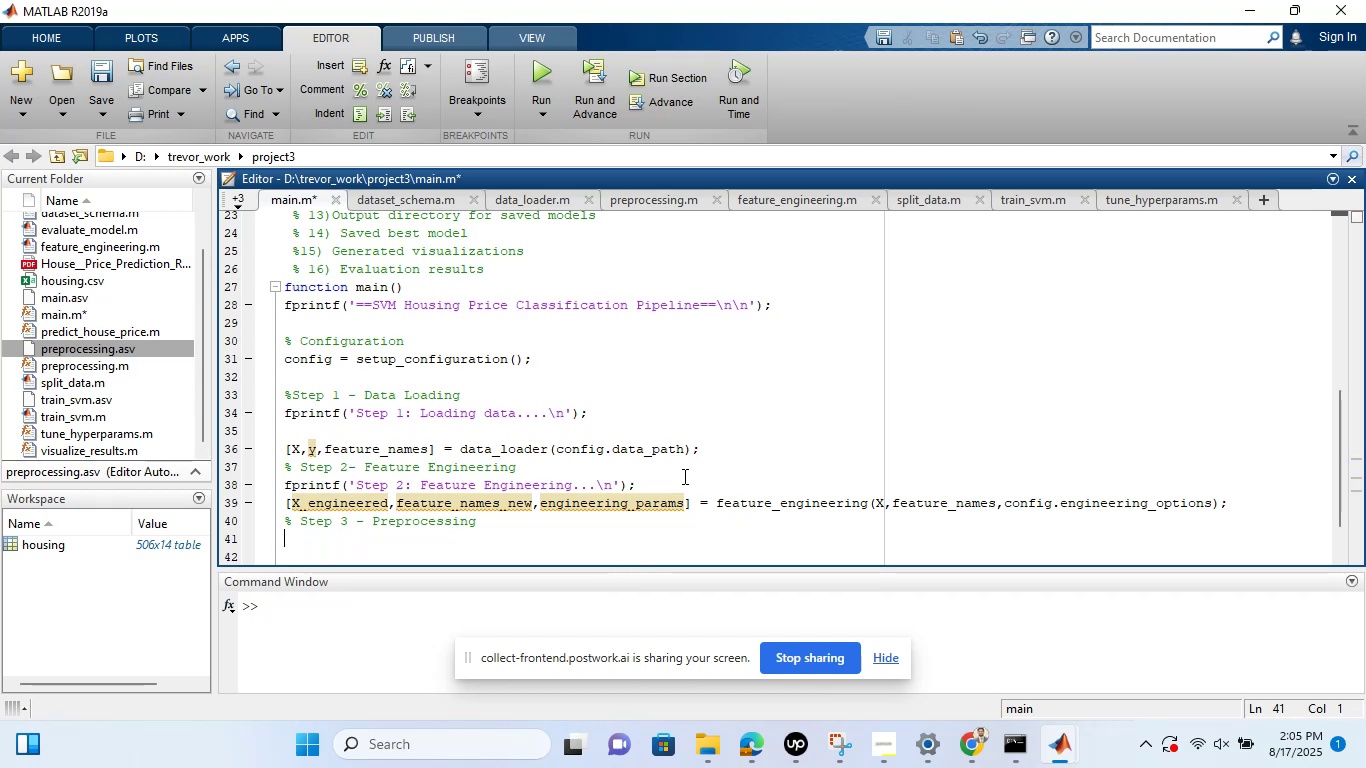 
left_click_drag(start_coordinate=[682, 478], to_coordinate=[288, 485])
 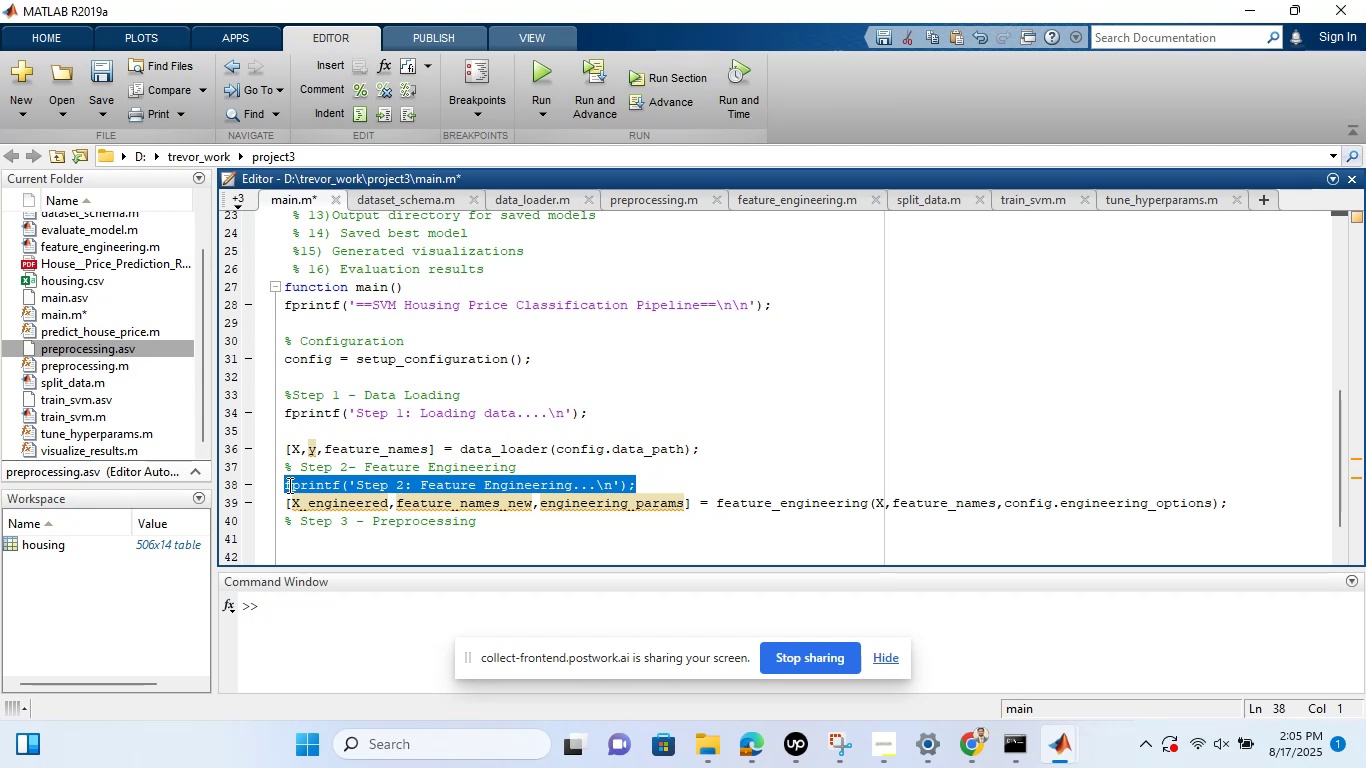 
key(Control+C)
 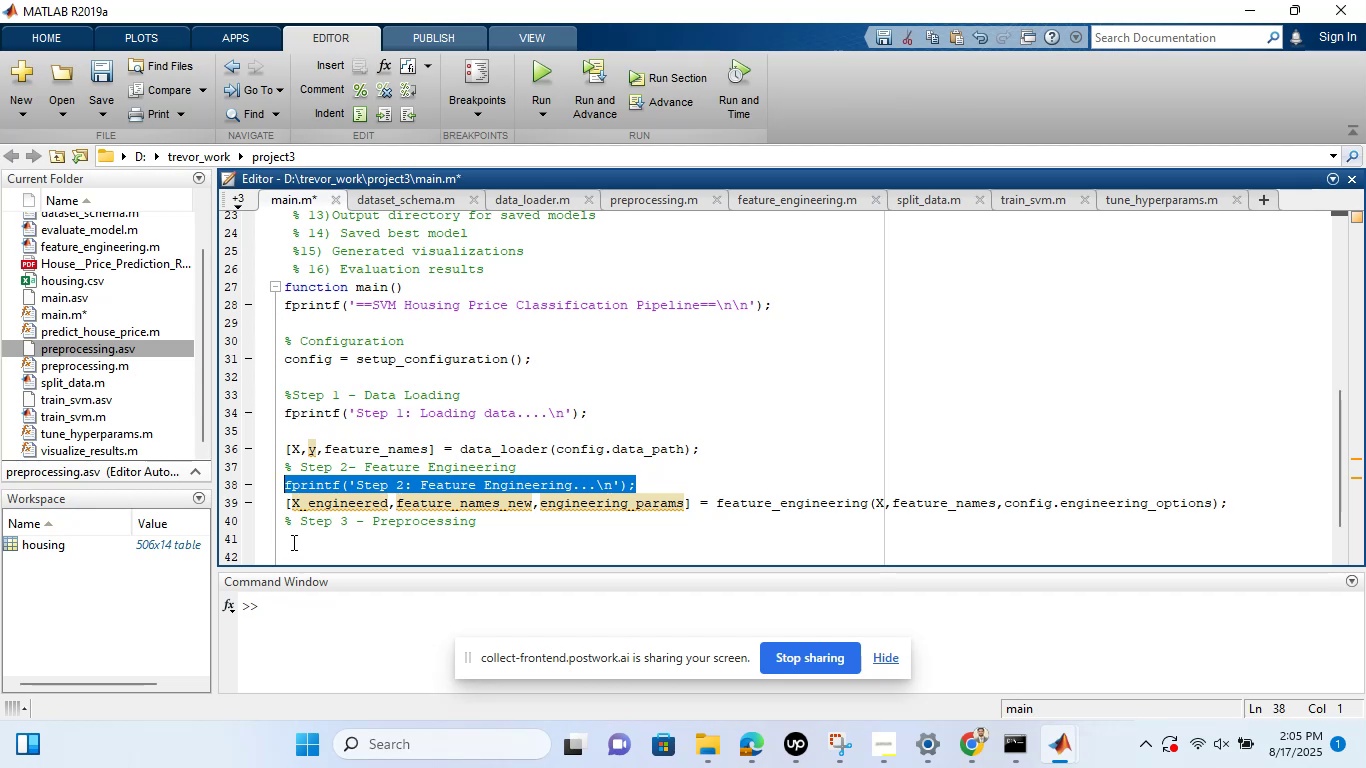 
left_click([293, 542])
 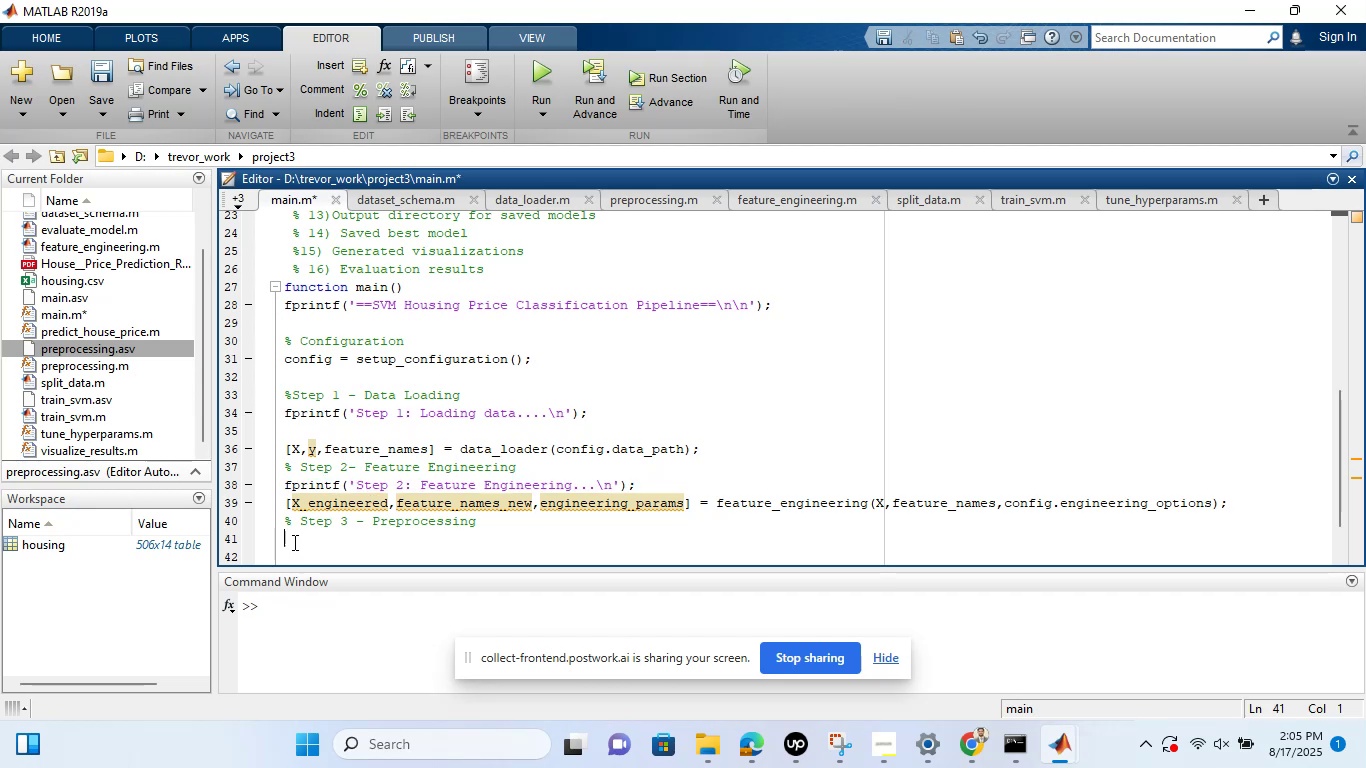 
key(Control+ControlLeft)
 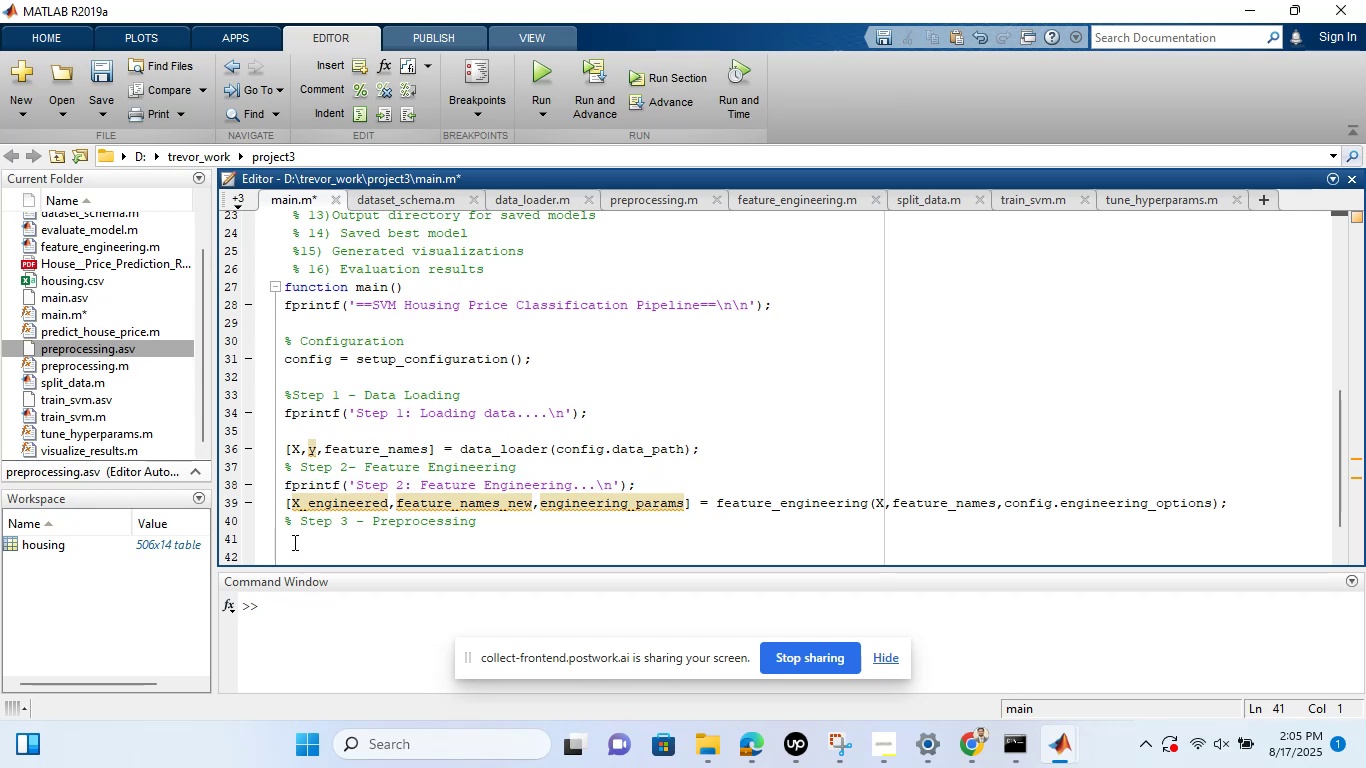 
key(Control+V)
 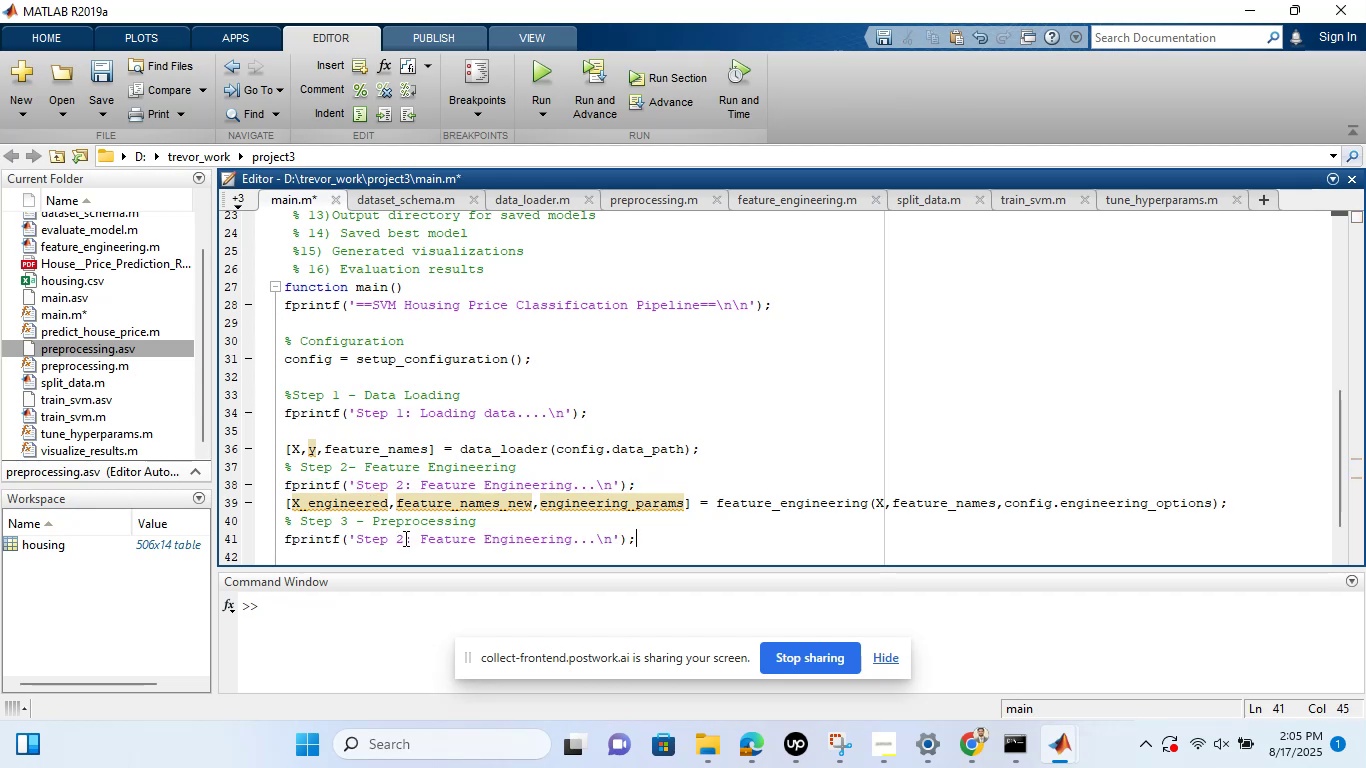 
left_click([404, 538])
 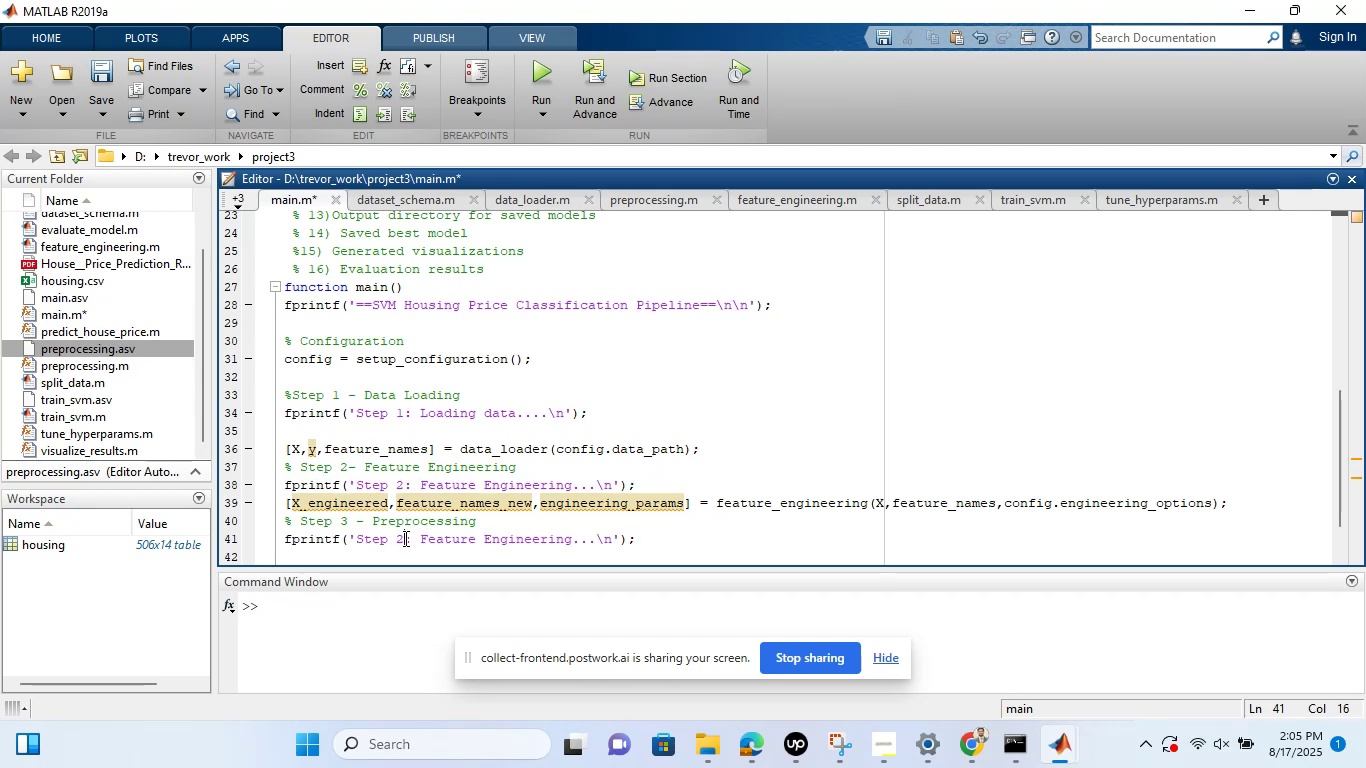 
key(Backspace)
 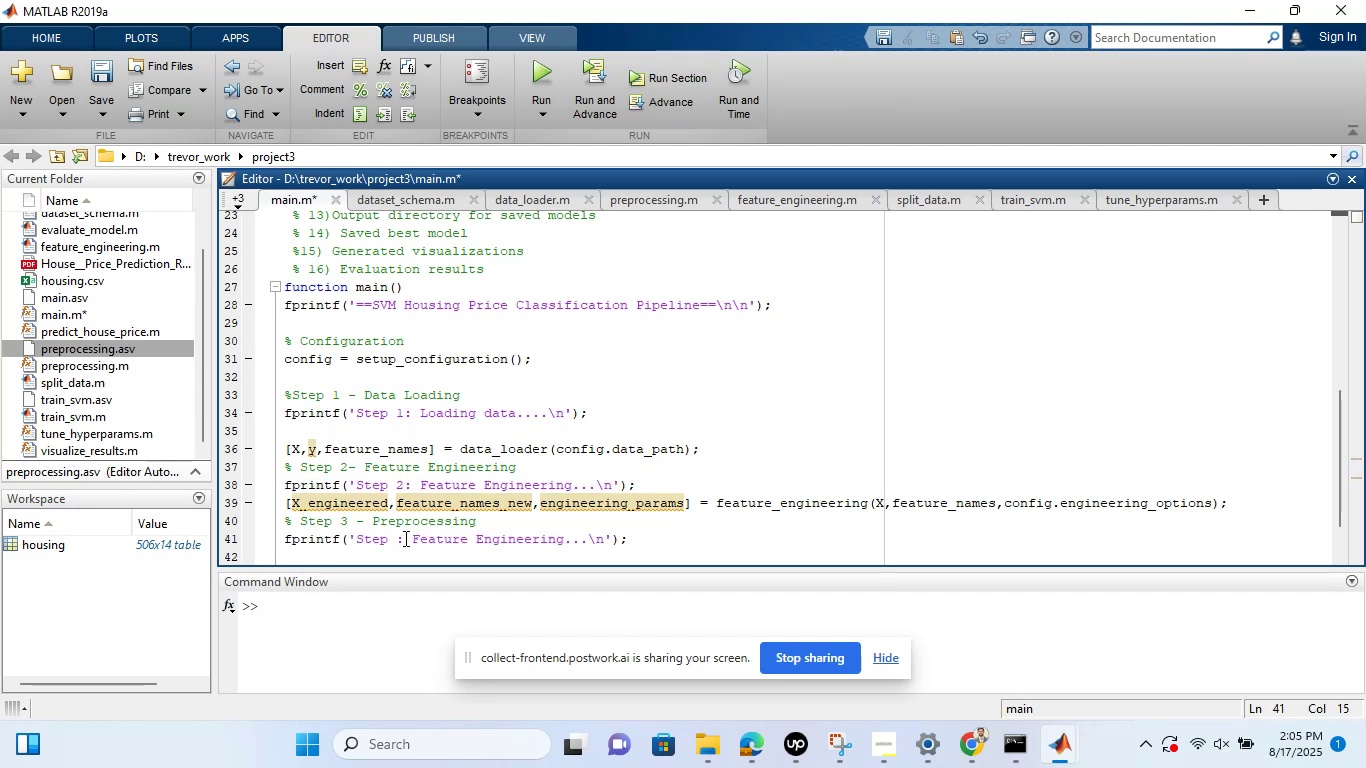 
key(3)
 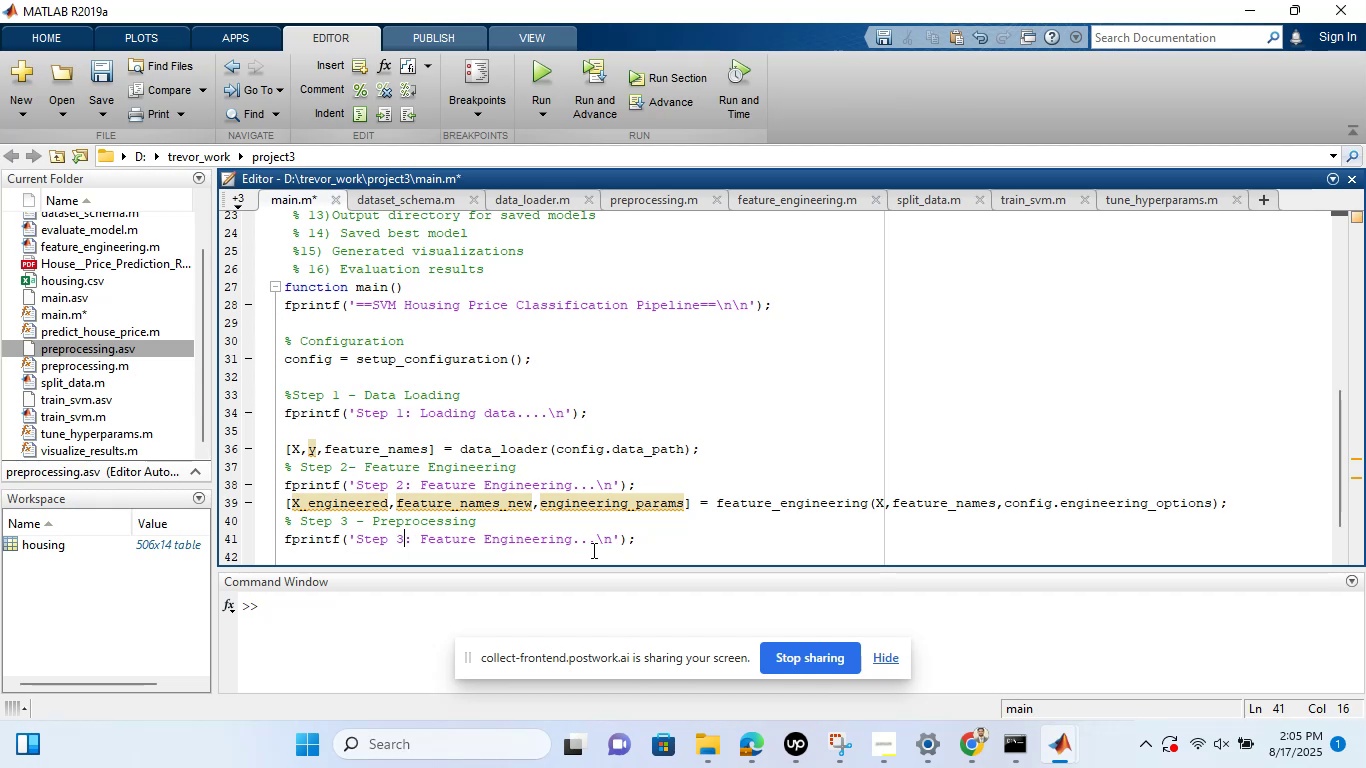 
wait(7.52)
 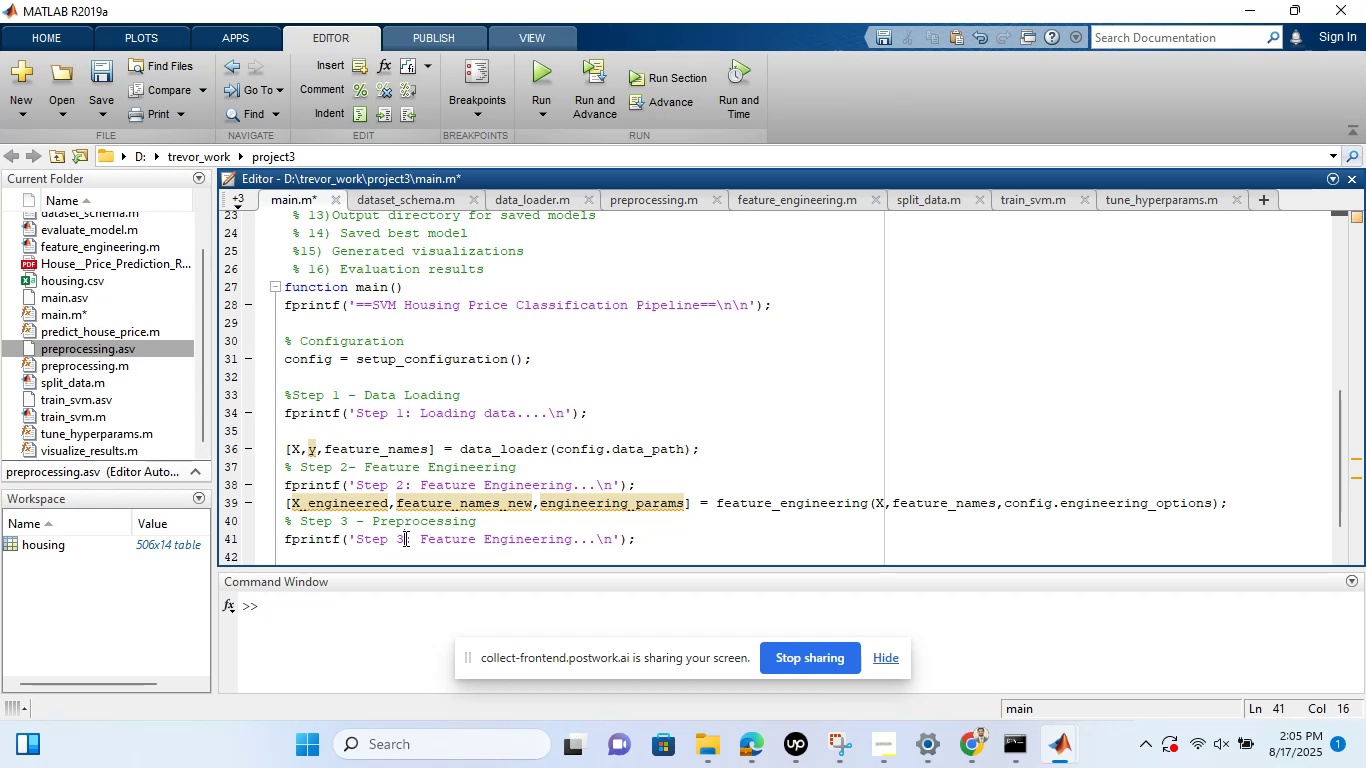 
left_click([574, 536])
 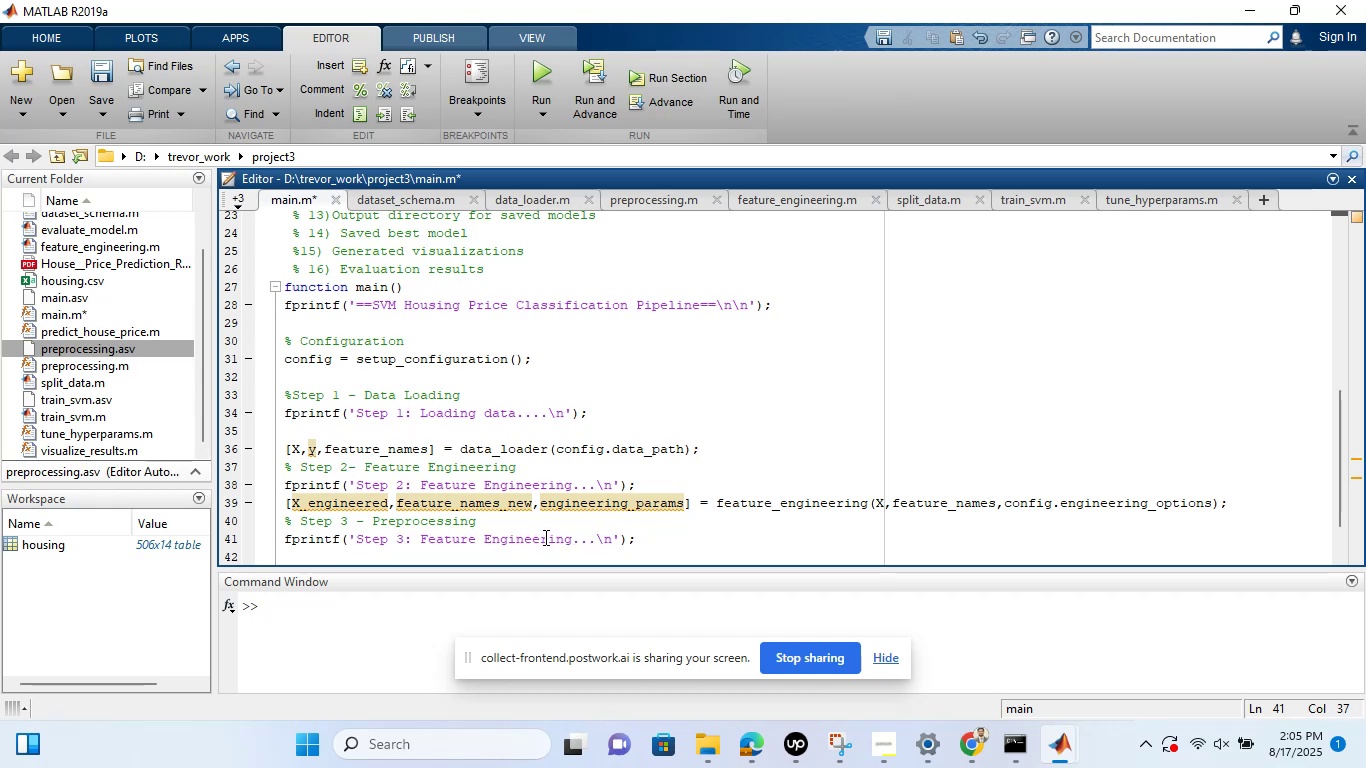 
hold_key(key=Backspace, duration=0.74)
 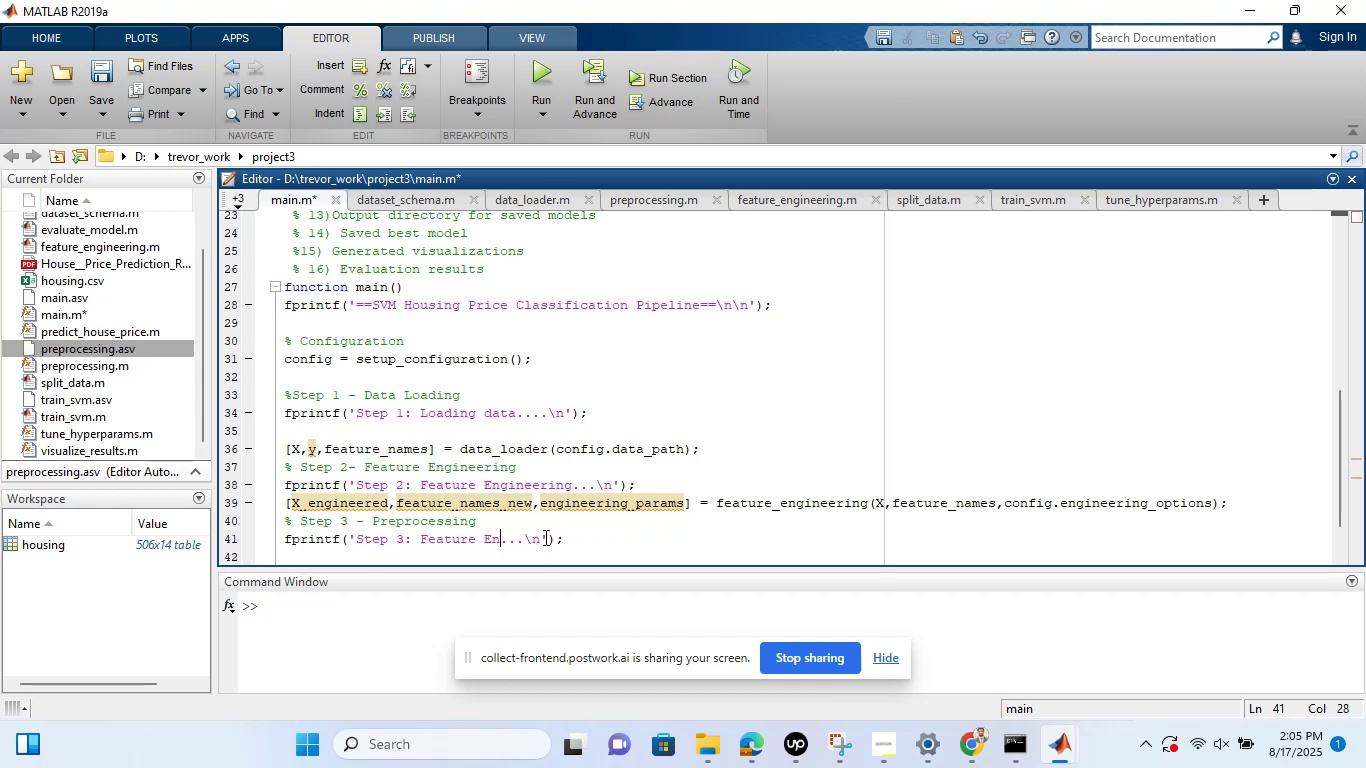 
key(Backspace)
key(Backspace)
key(Backspace)
key(Backspace)
key(Backspace)
key(Backspace)
key(Backspace)
key(Backspace)
key(Backspace)
key(Backspace)
type(preprocess daa)
key(Backspace)
type(ta)
 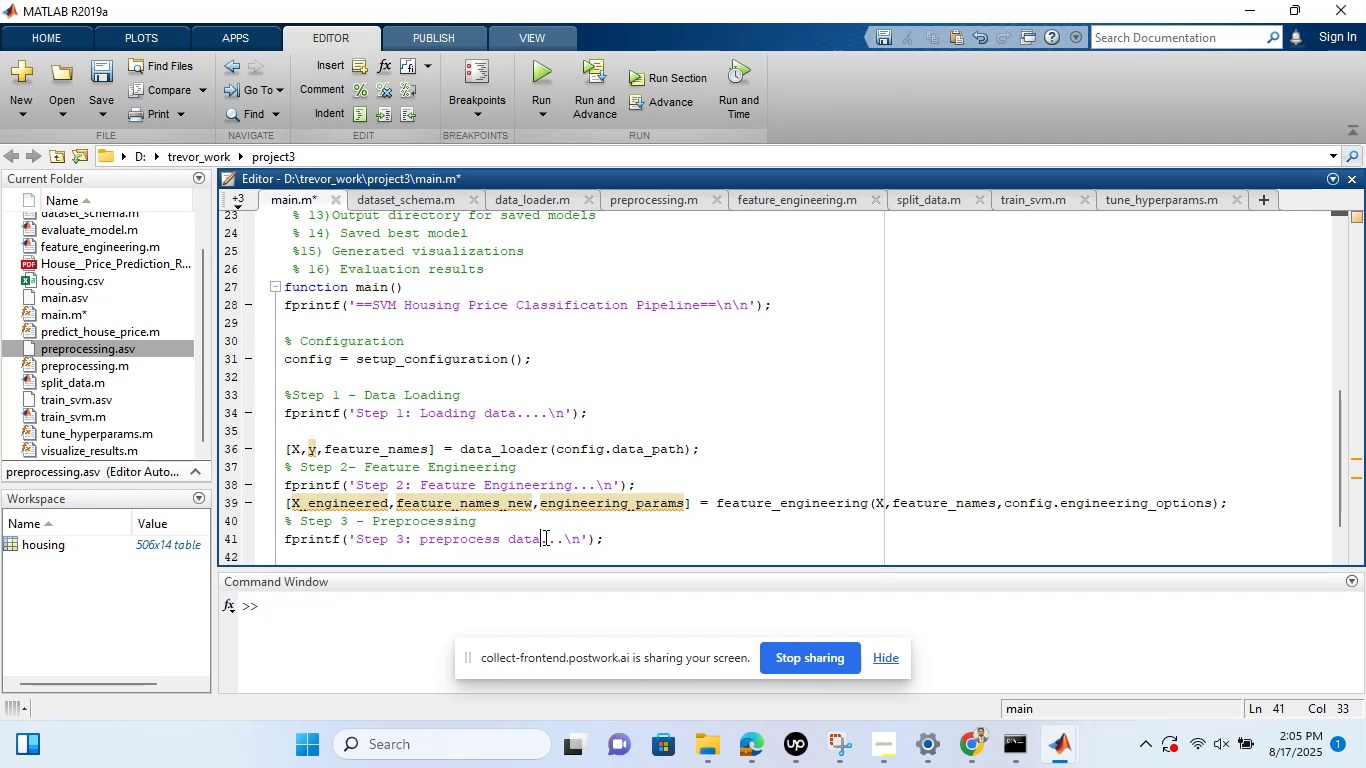 
wait(6.19)
 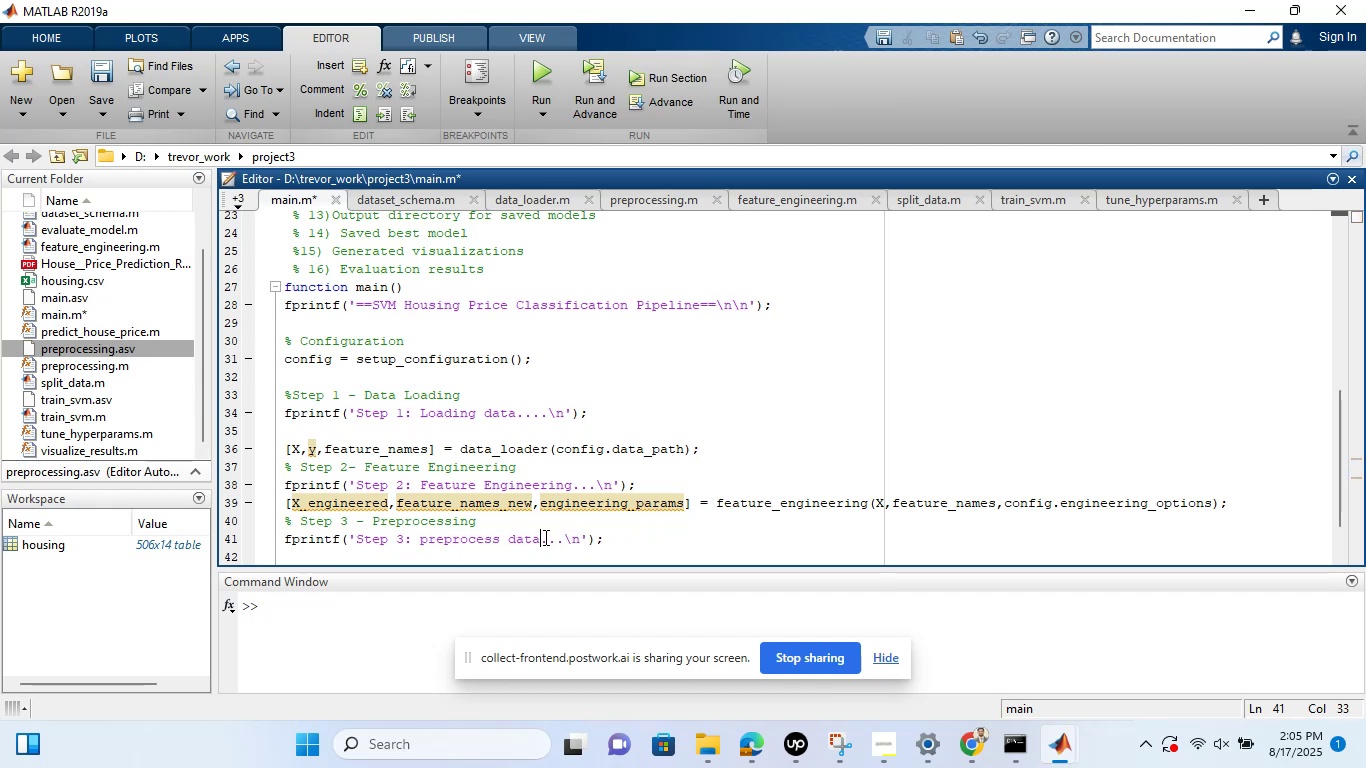 
left_click([664, 538])
 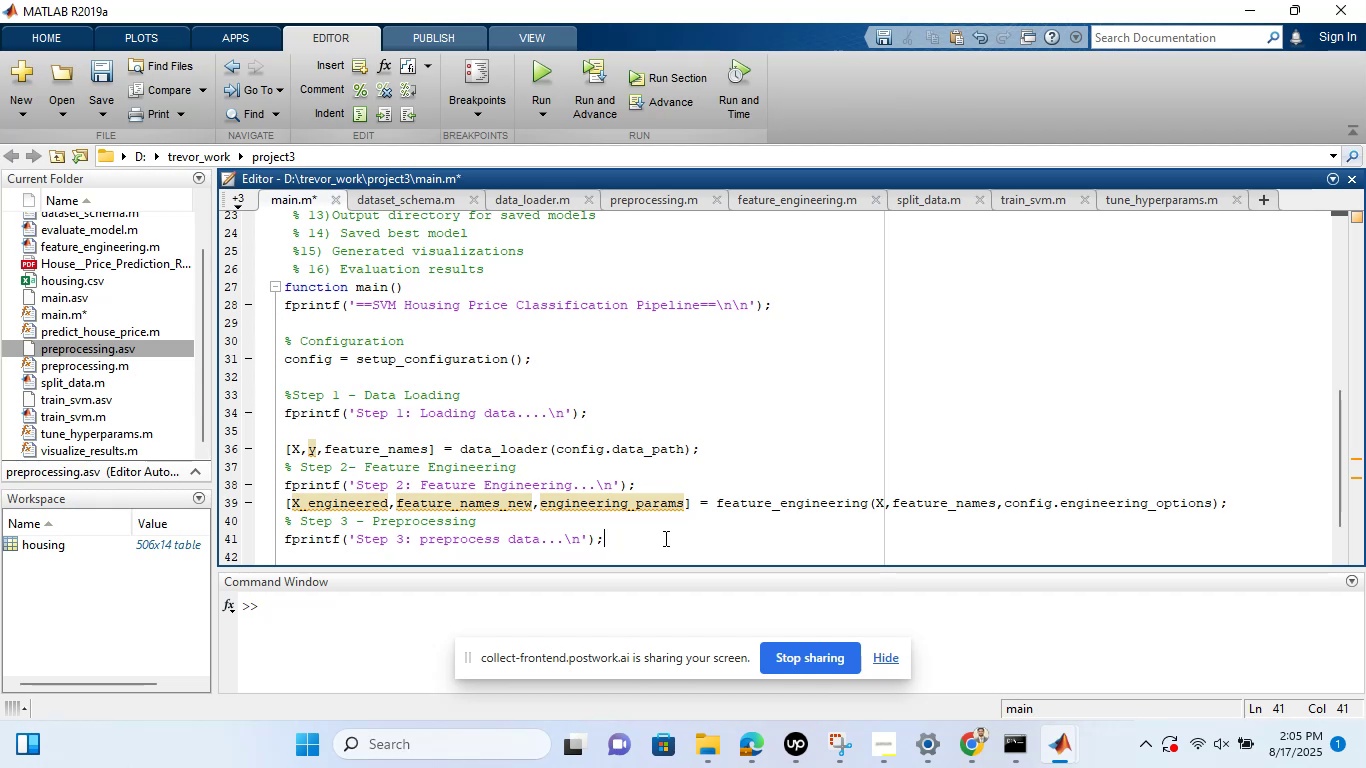 
key(Enter)
 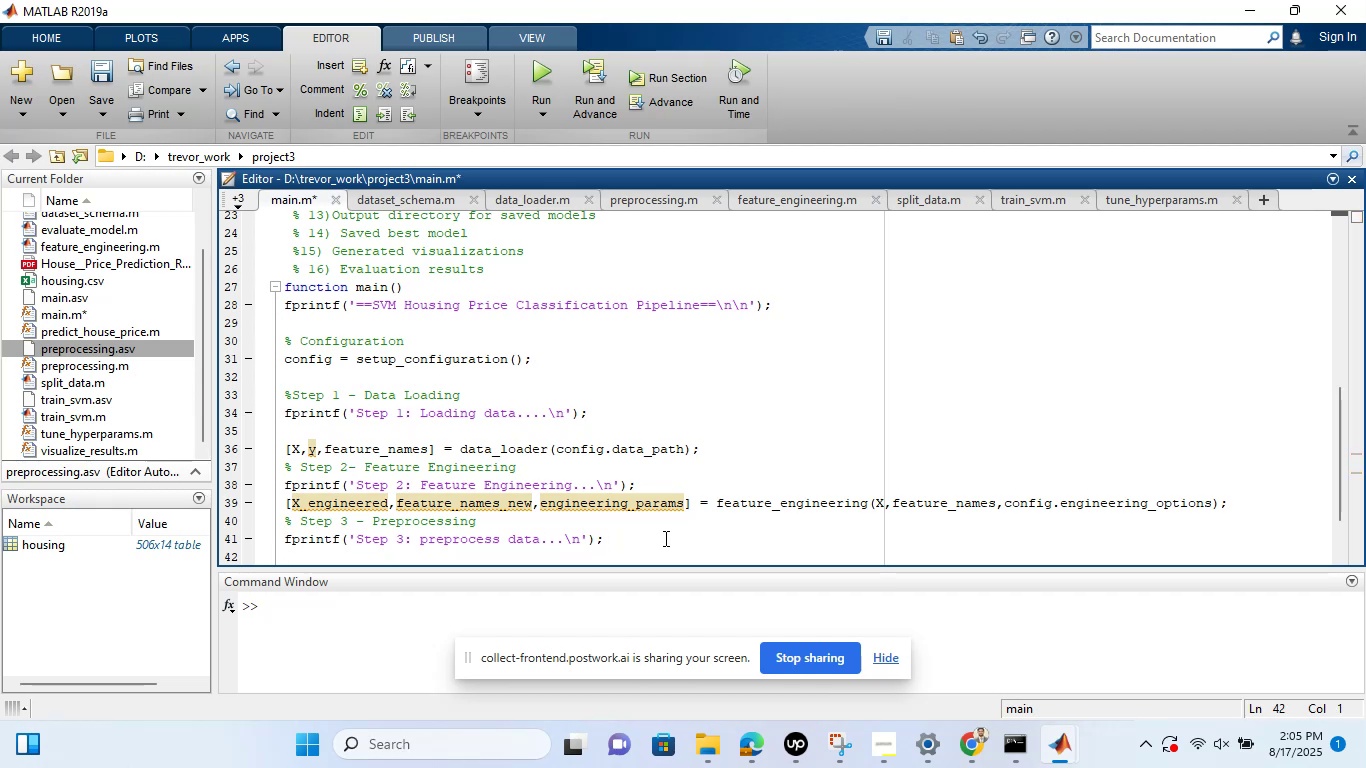 
key(BracketLeft)
 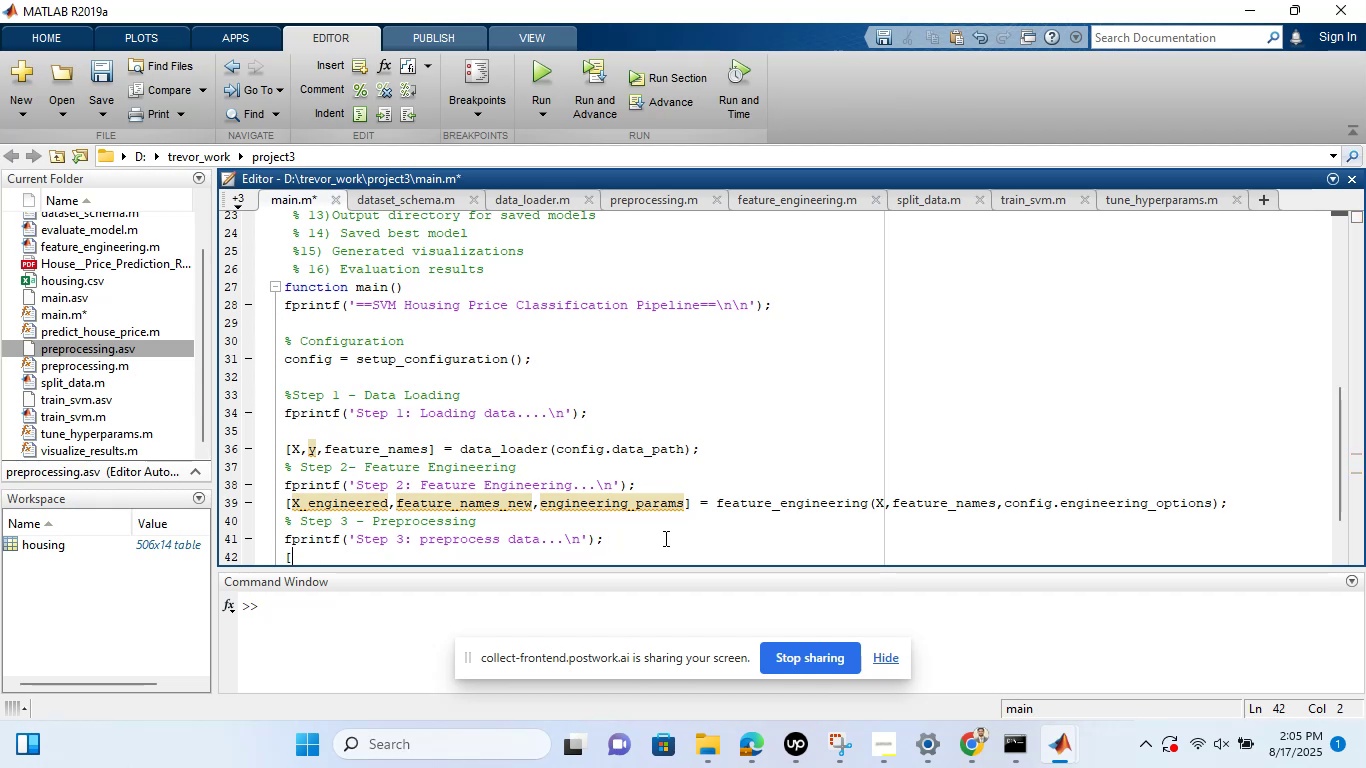 
key(BracketRight)
 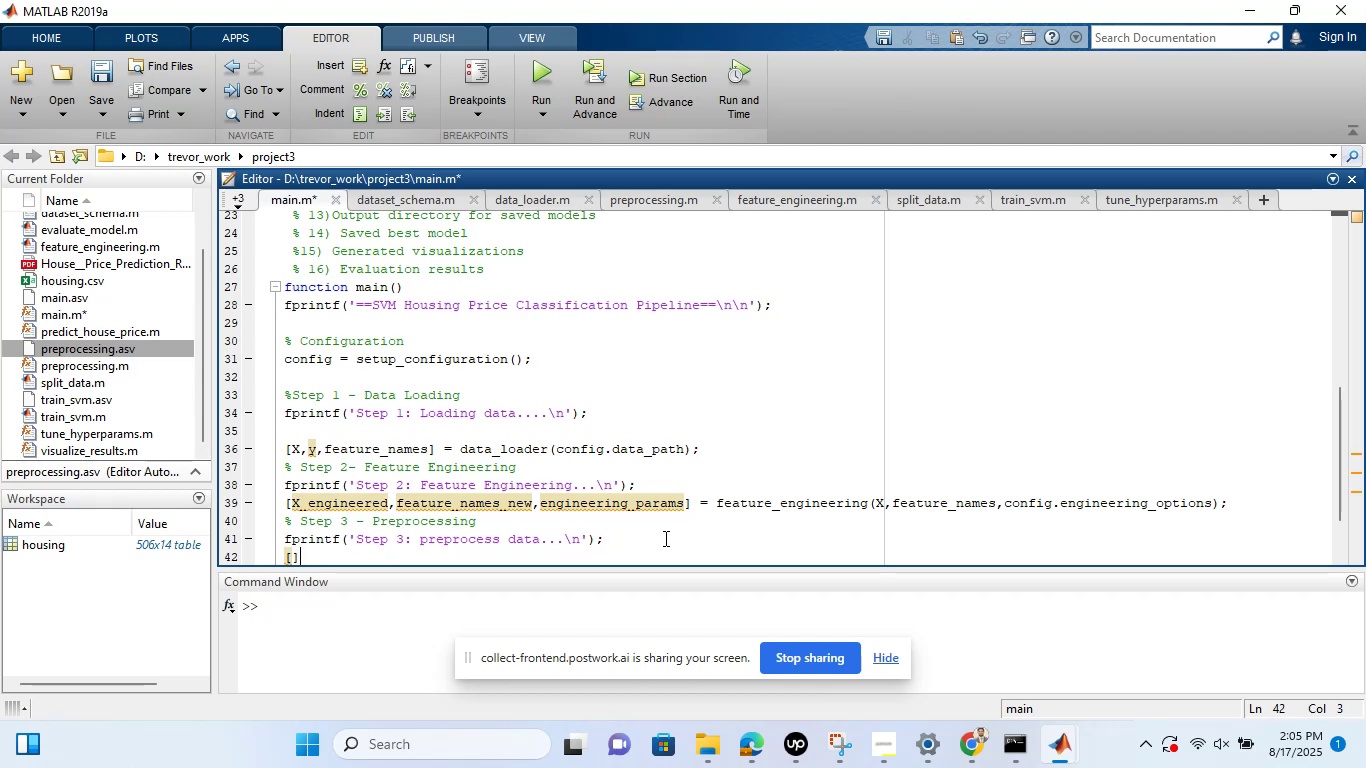 
type(=preprocessing)
 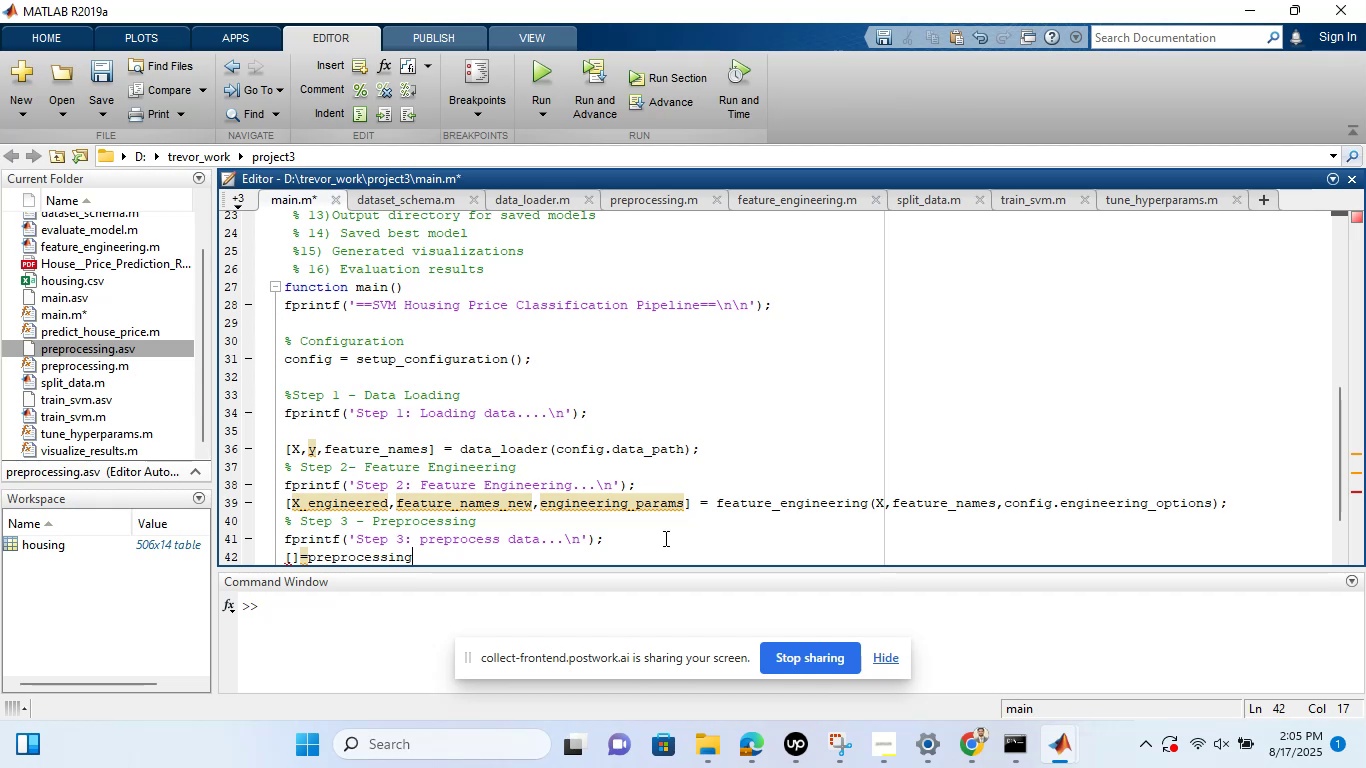 
wait(13.33)
 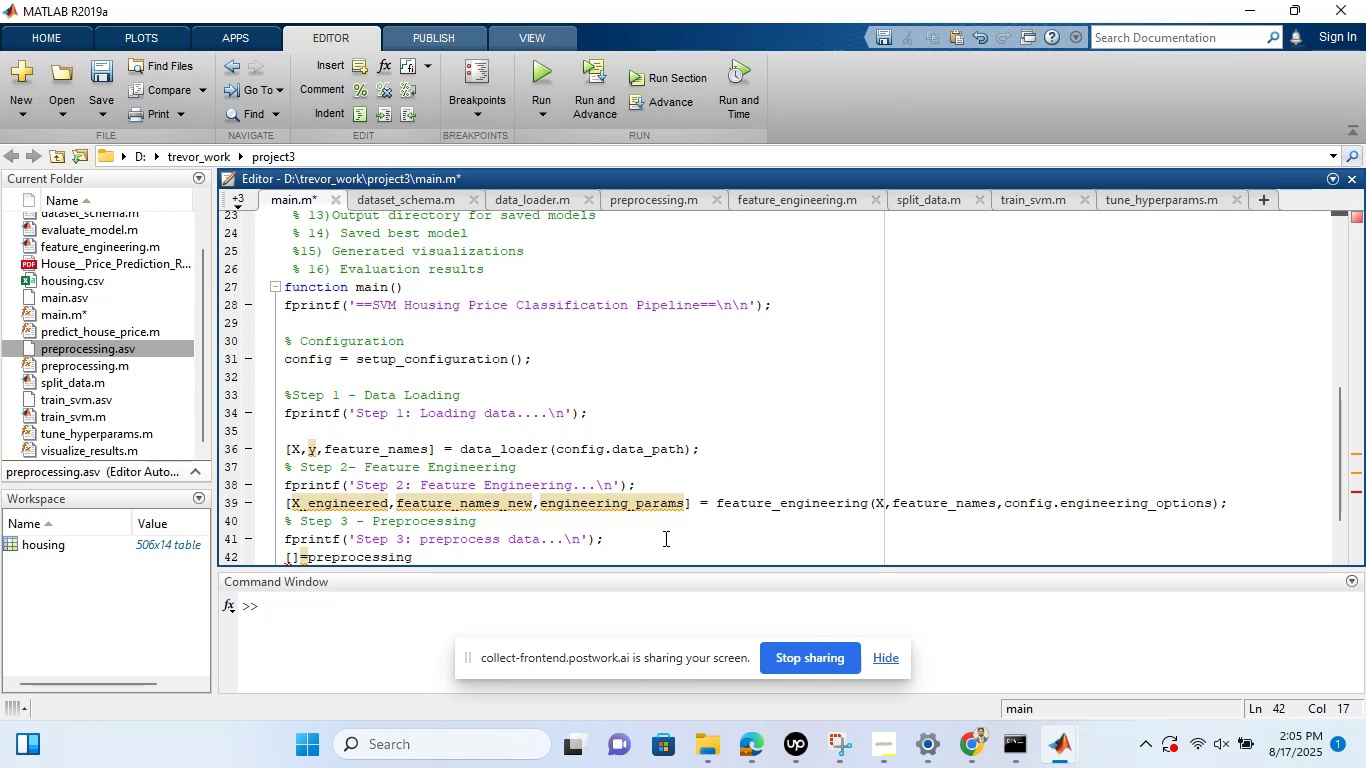 
type()_)
key(Backspace)
key(Backspace)
type(())
 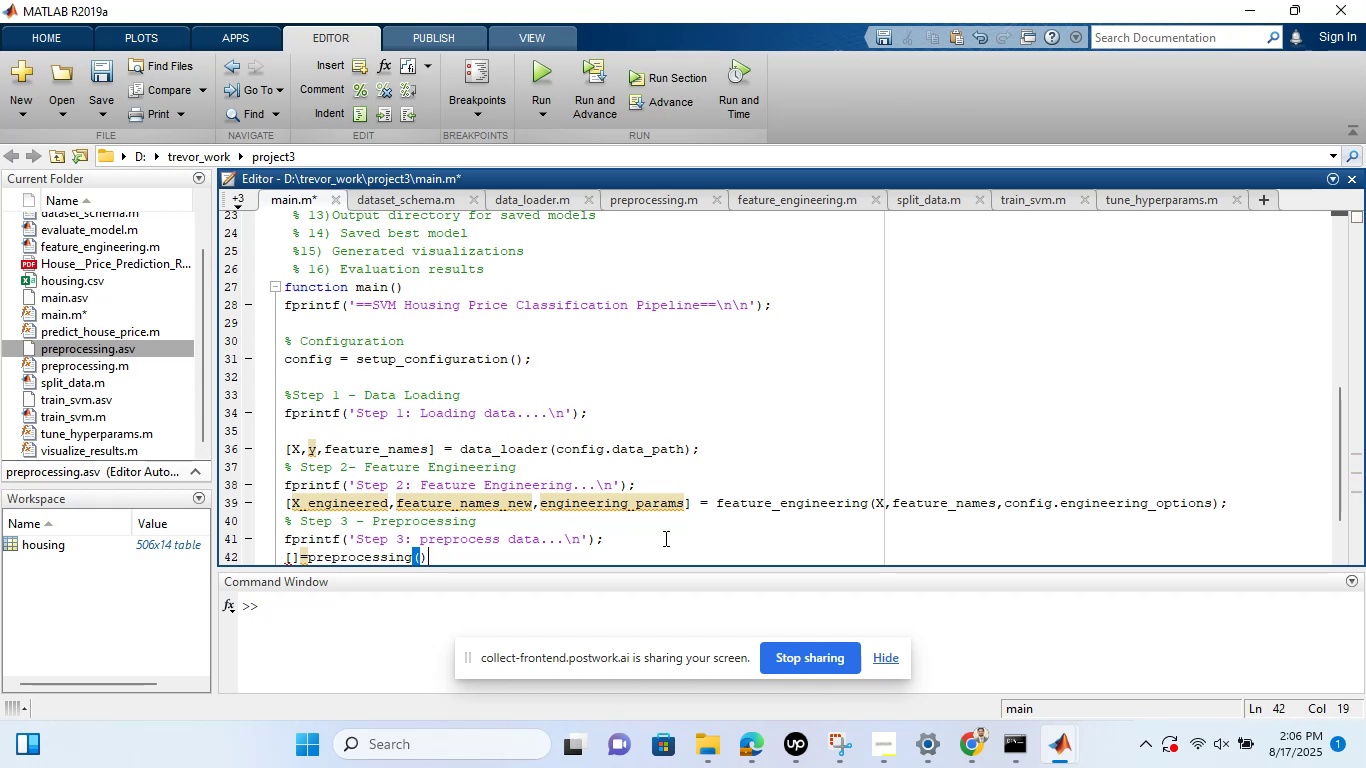 
key(Control+ControlRight)
 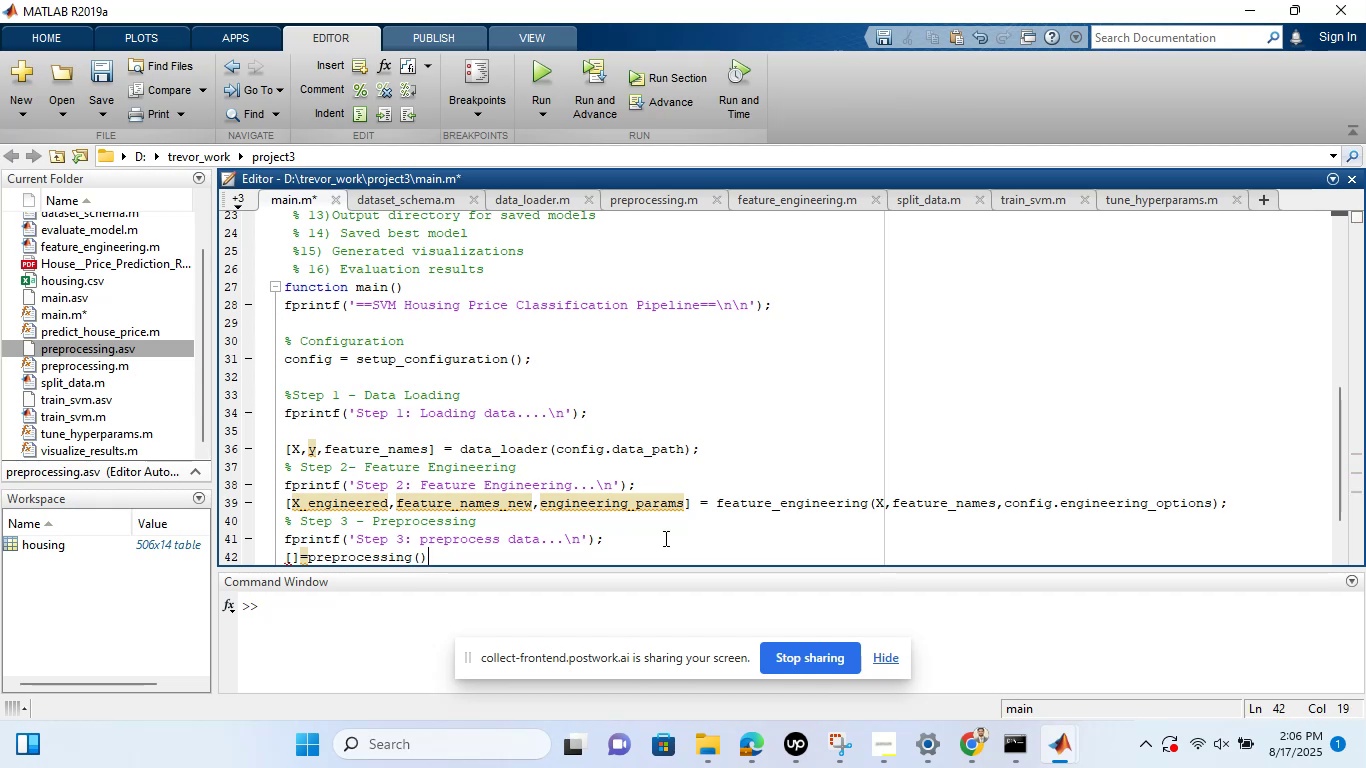 
key(Shift+X)
 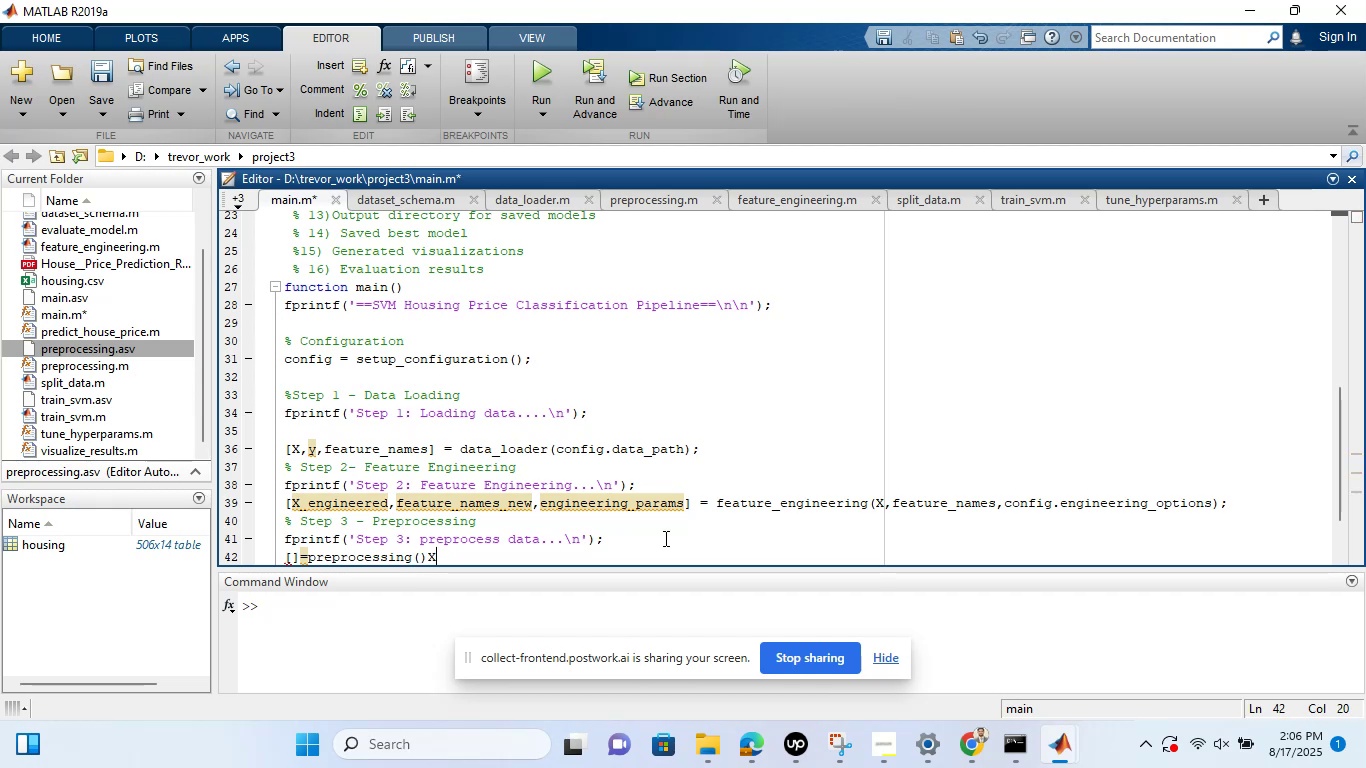 
key(Backspace)
 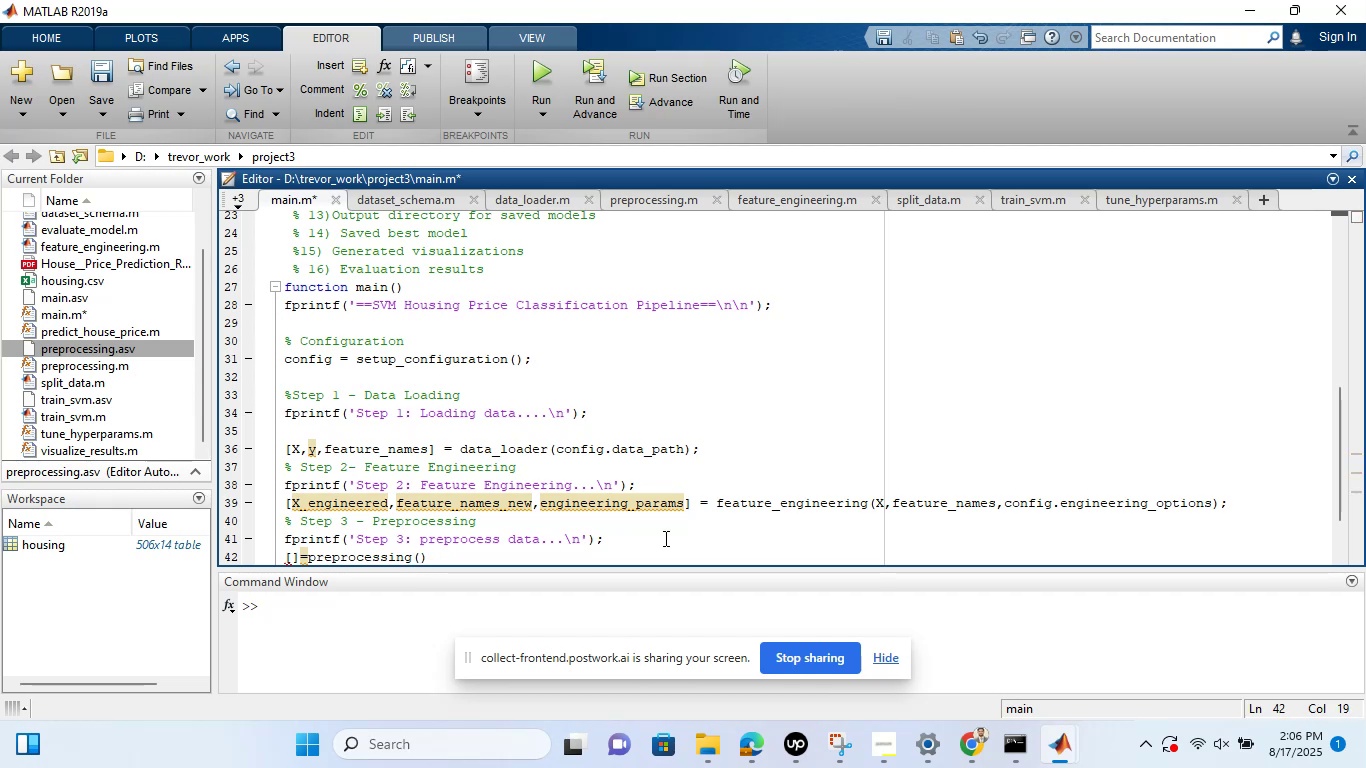 
key(ArrowLeft)
 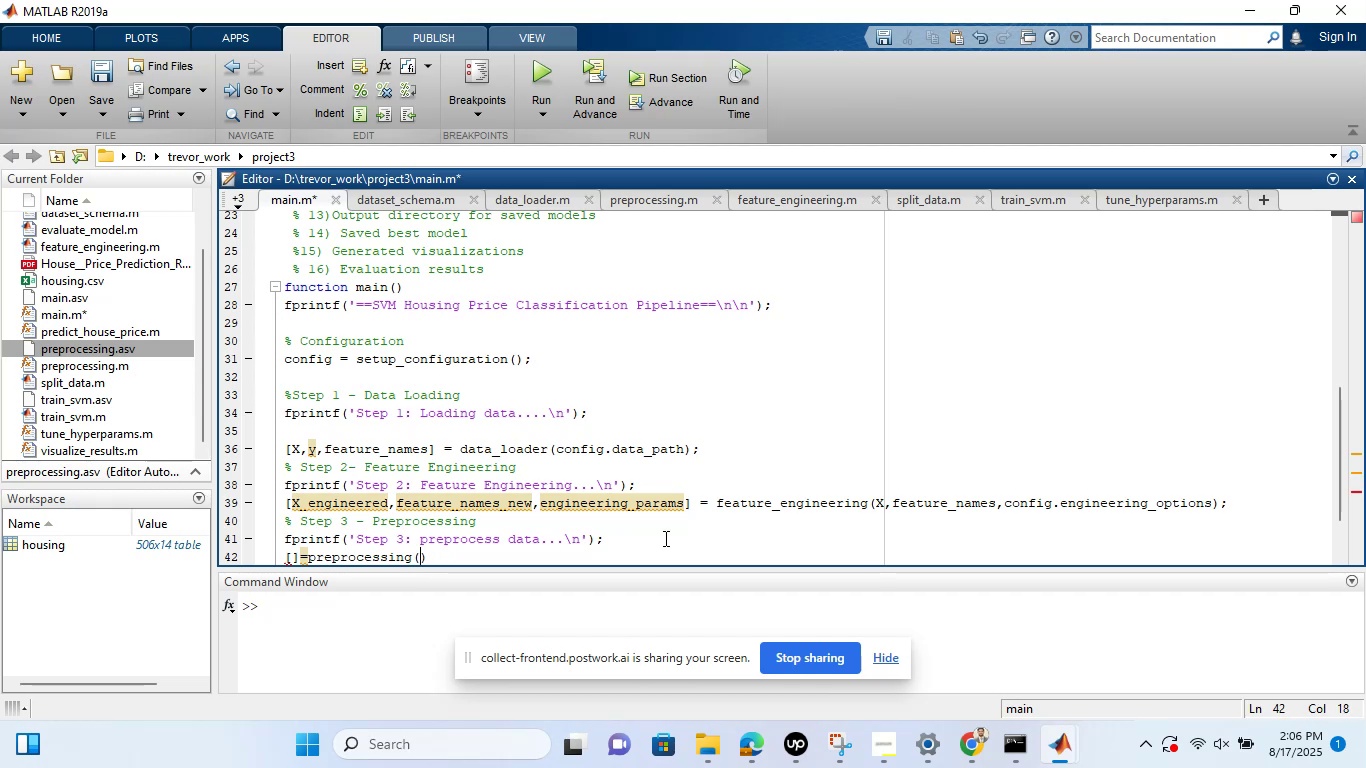 
type(X_engineering)
key(Backspace)
key(Backspace)
key(Backspace)
type(ed,y,config)
key(Backspace)
type(g.preprocess_options)
 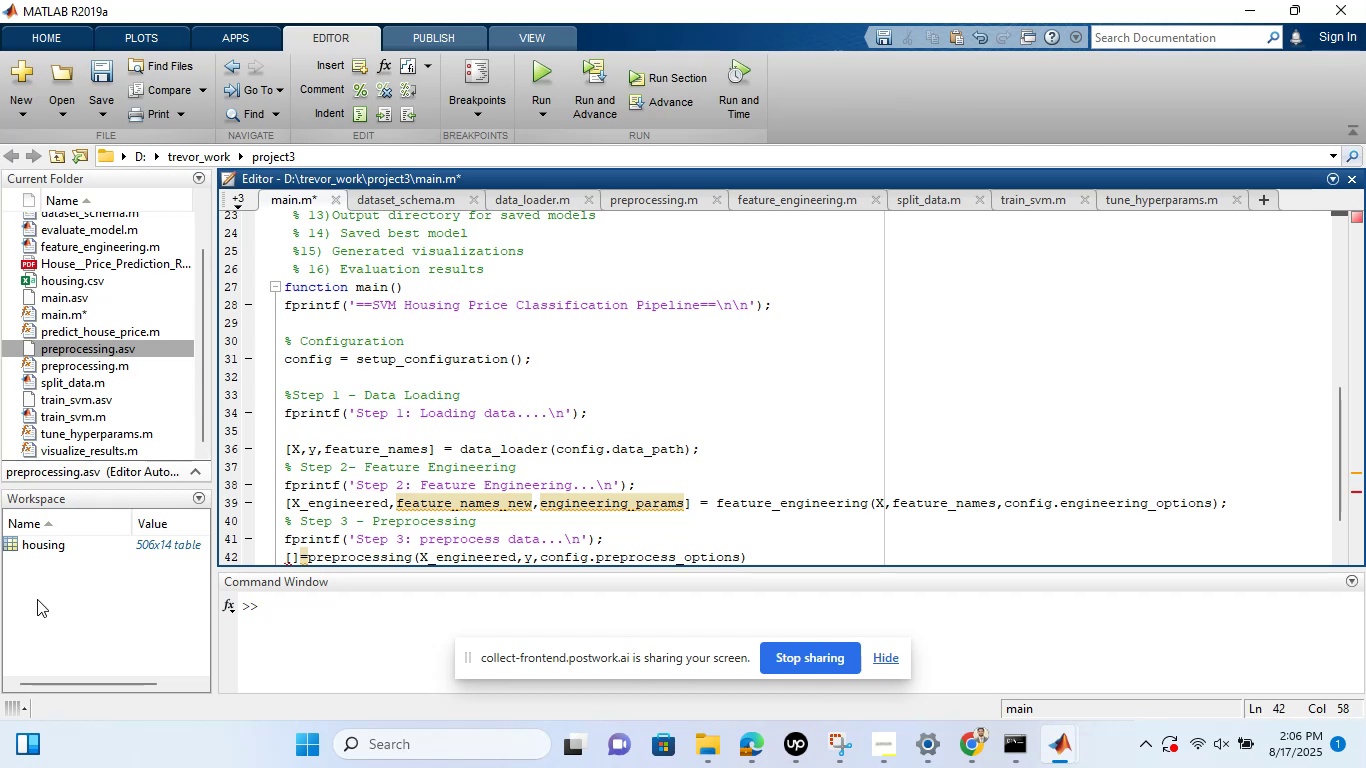 
wait(6.54)
 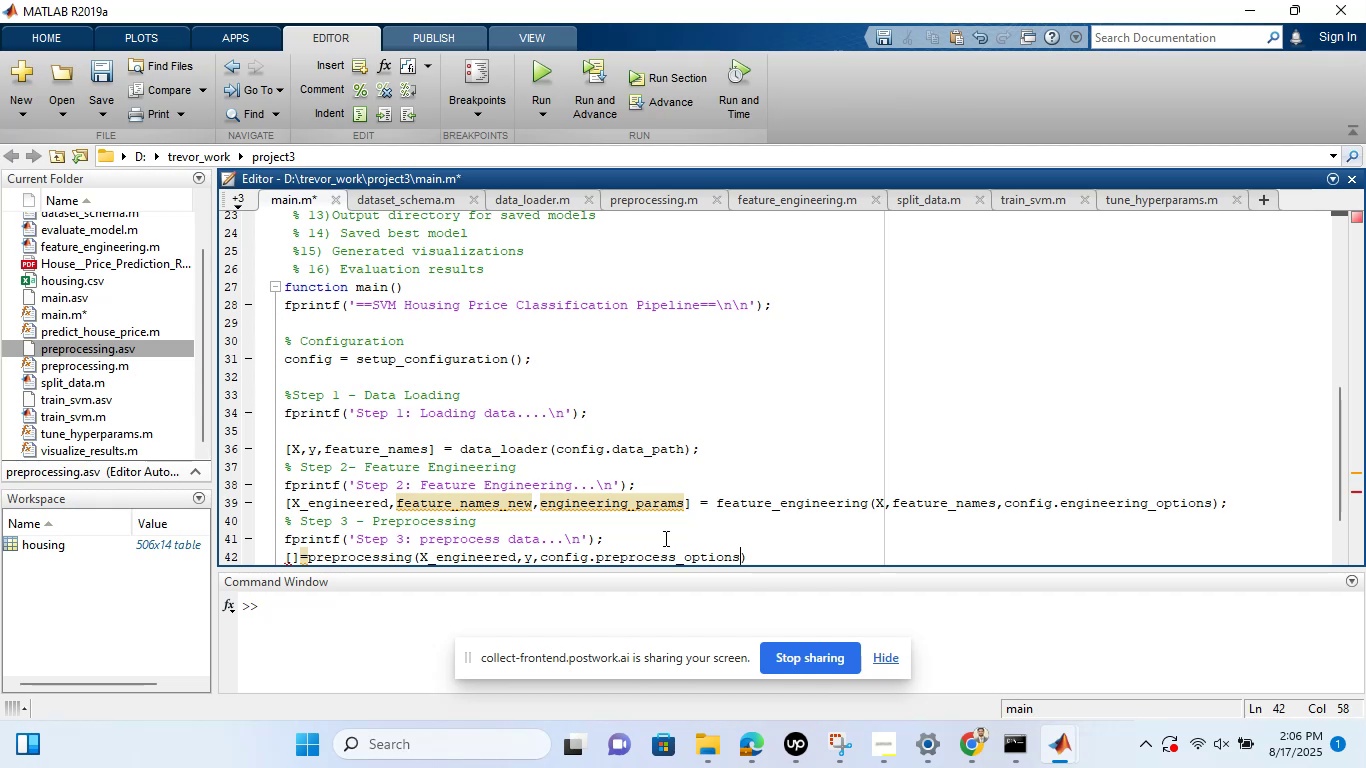 
left_click([289, 552])
 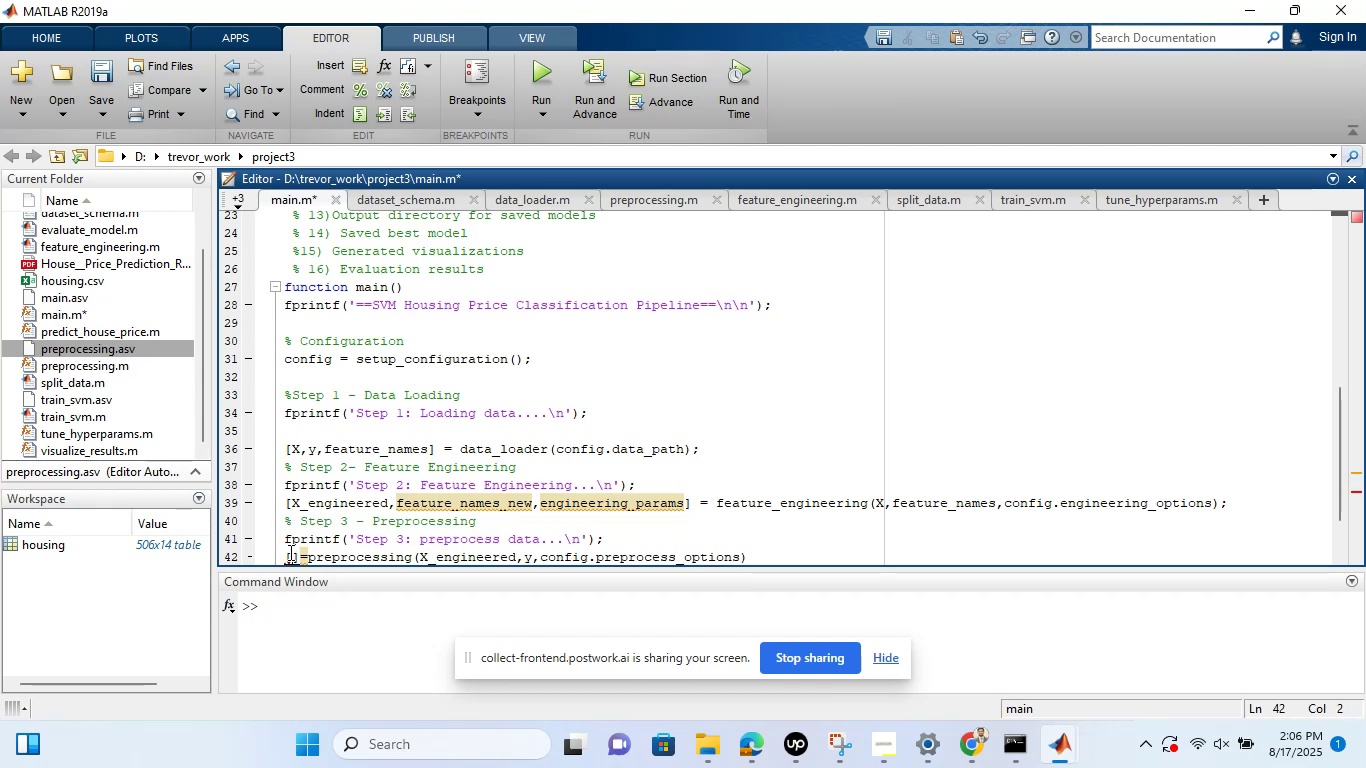 
type(X_clean)
 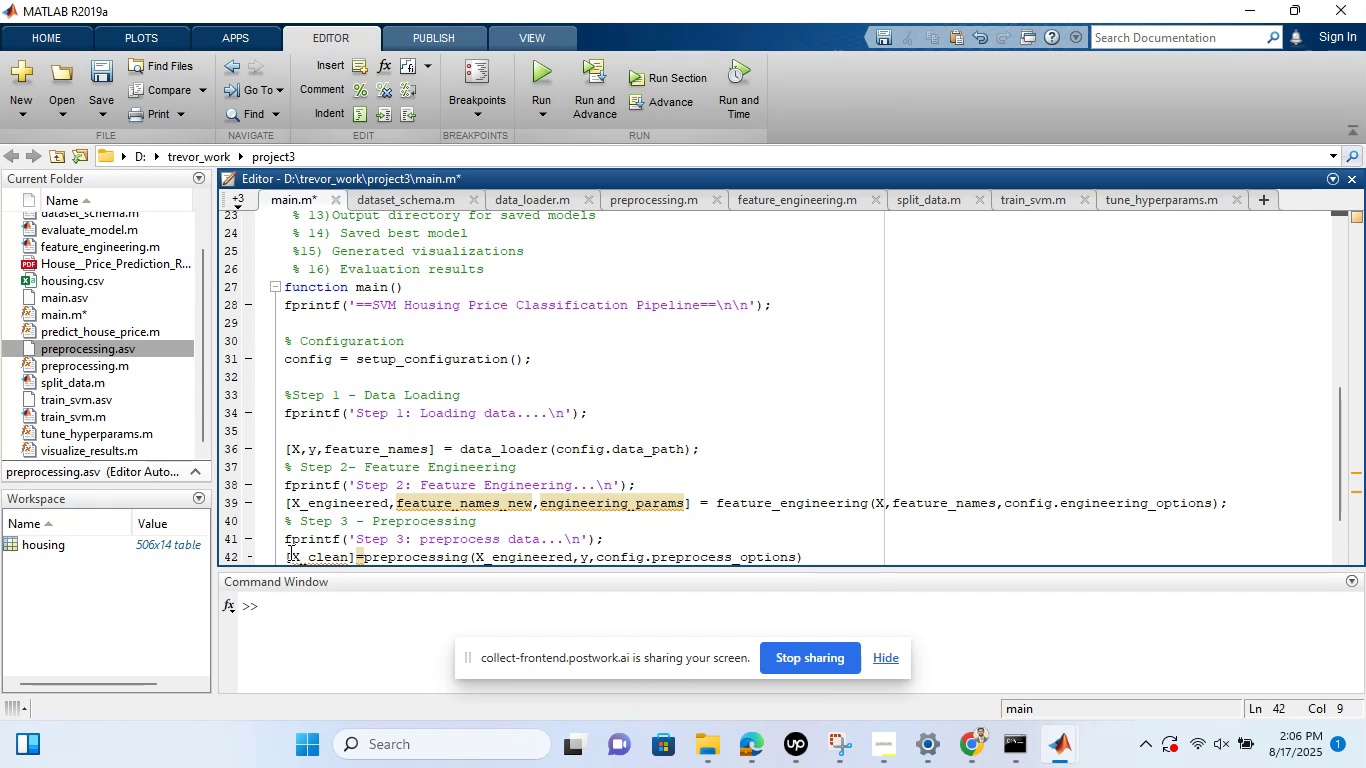 
wait(5.43)
 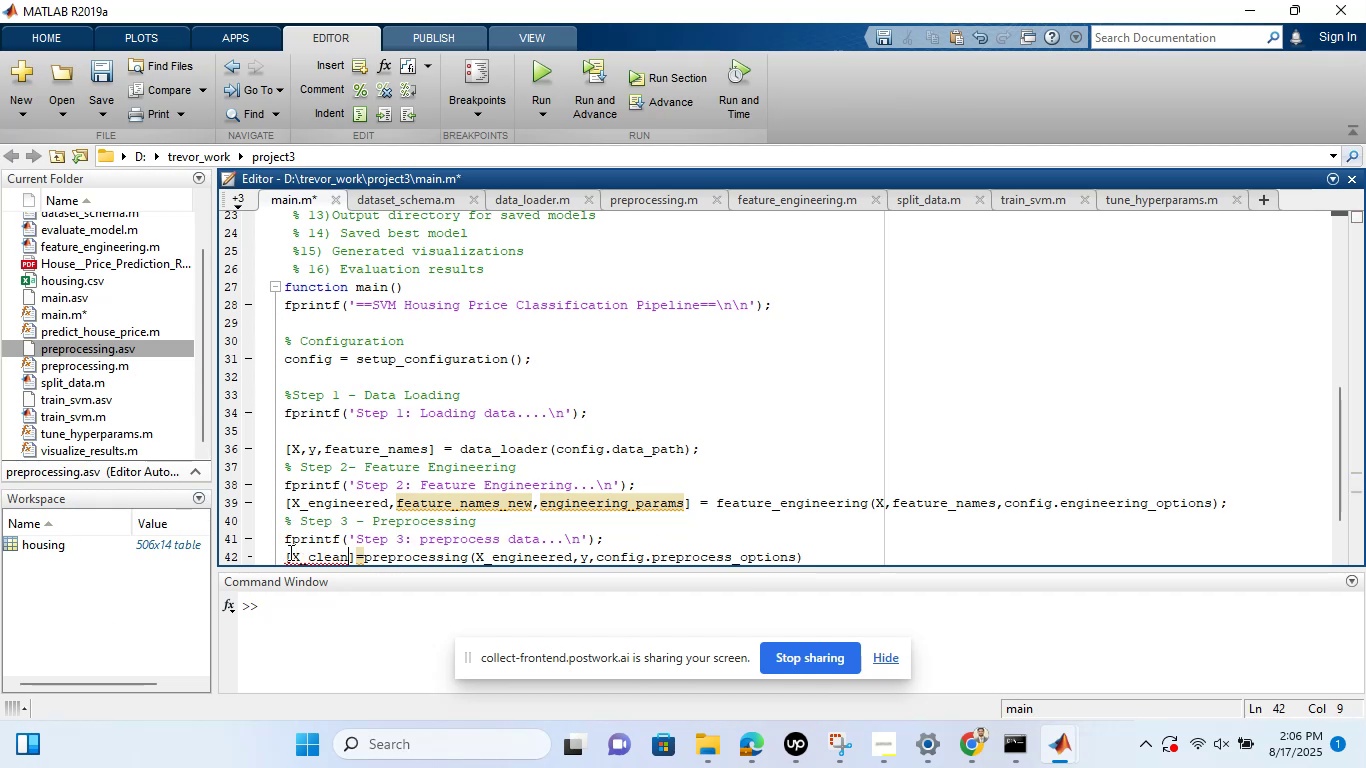 
type(,y_clean)
 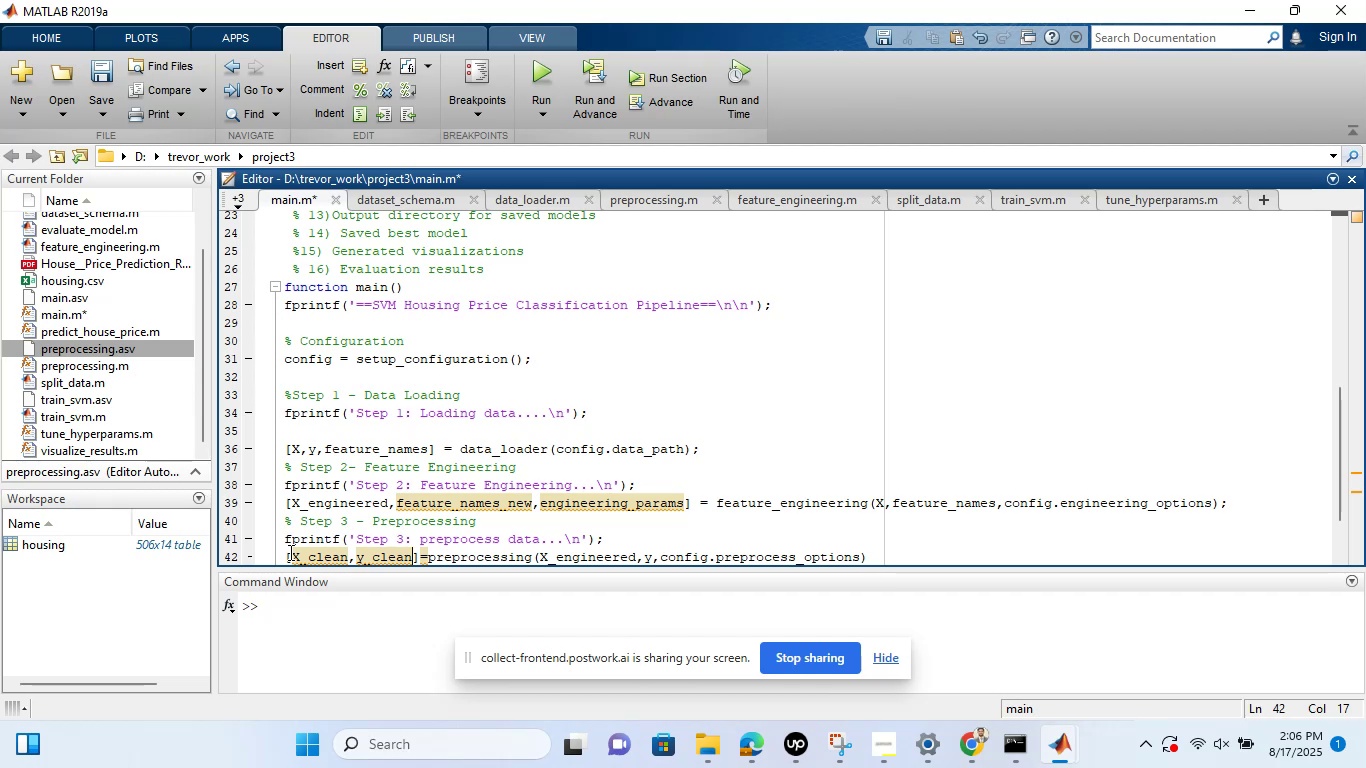 
type(,P)
key(Backspace)
type(preprocess_params)
 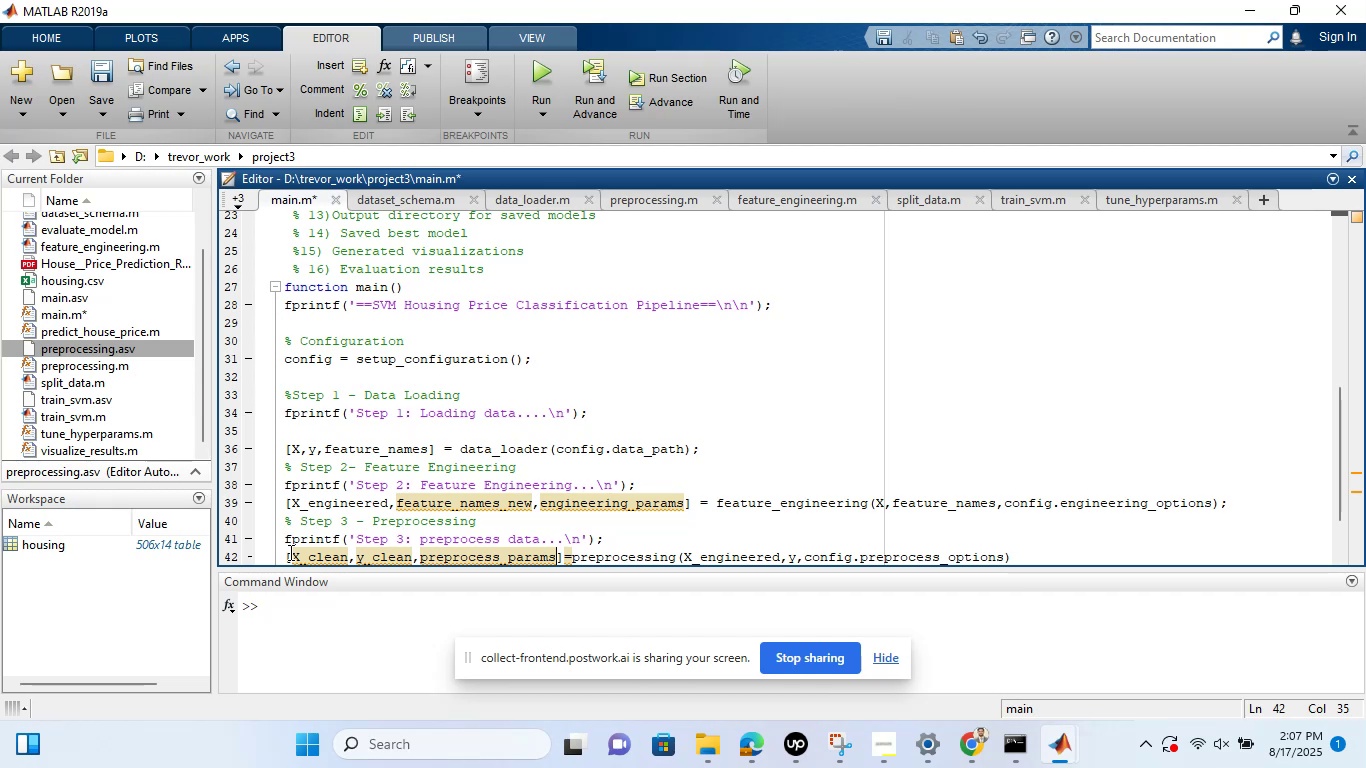 
wait(26.85)
 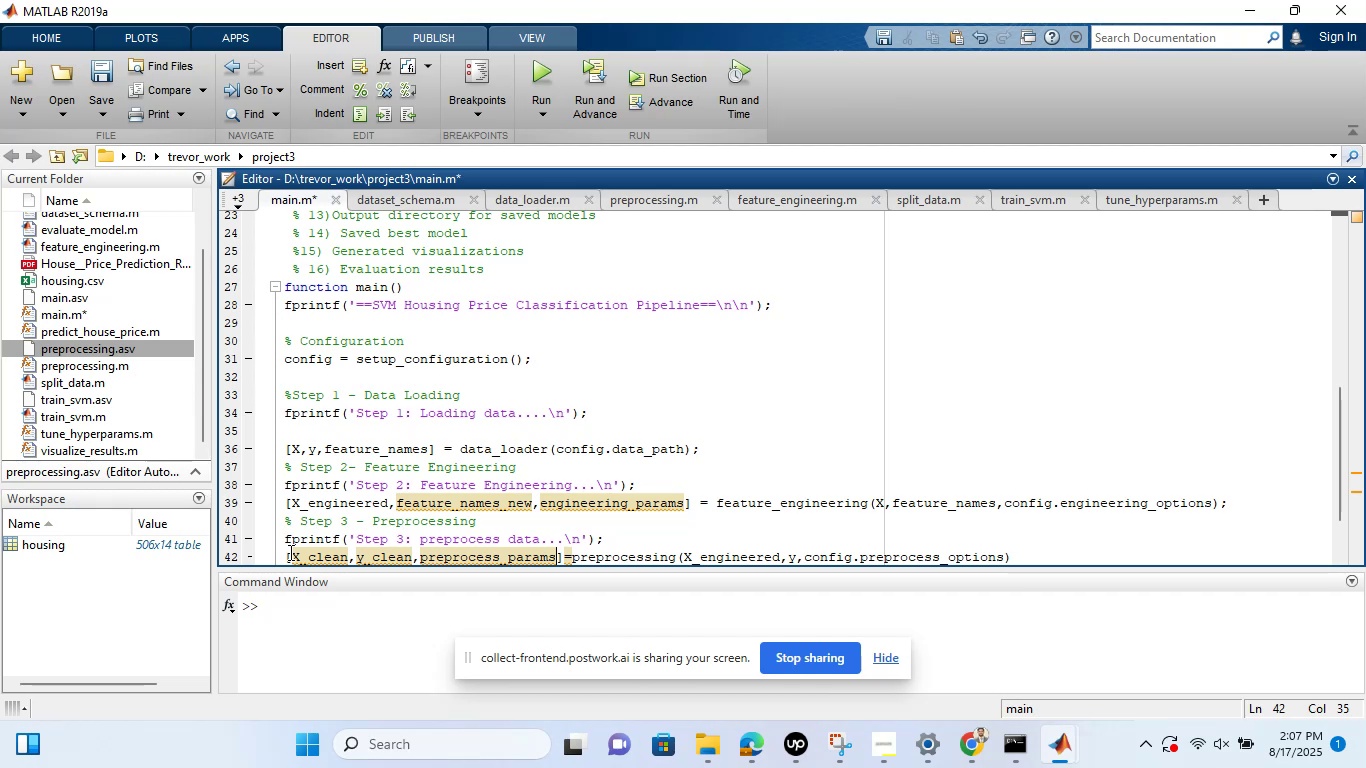 
left_click([1024, 553])
 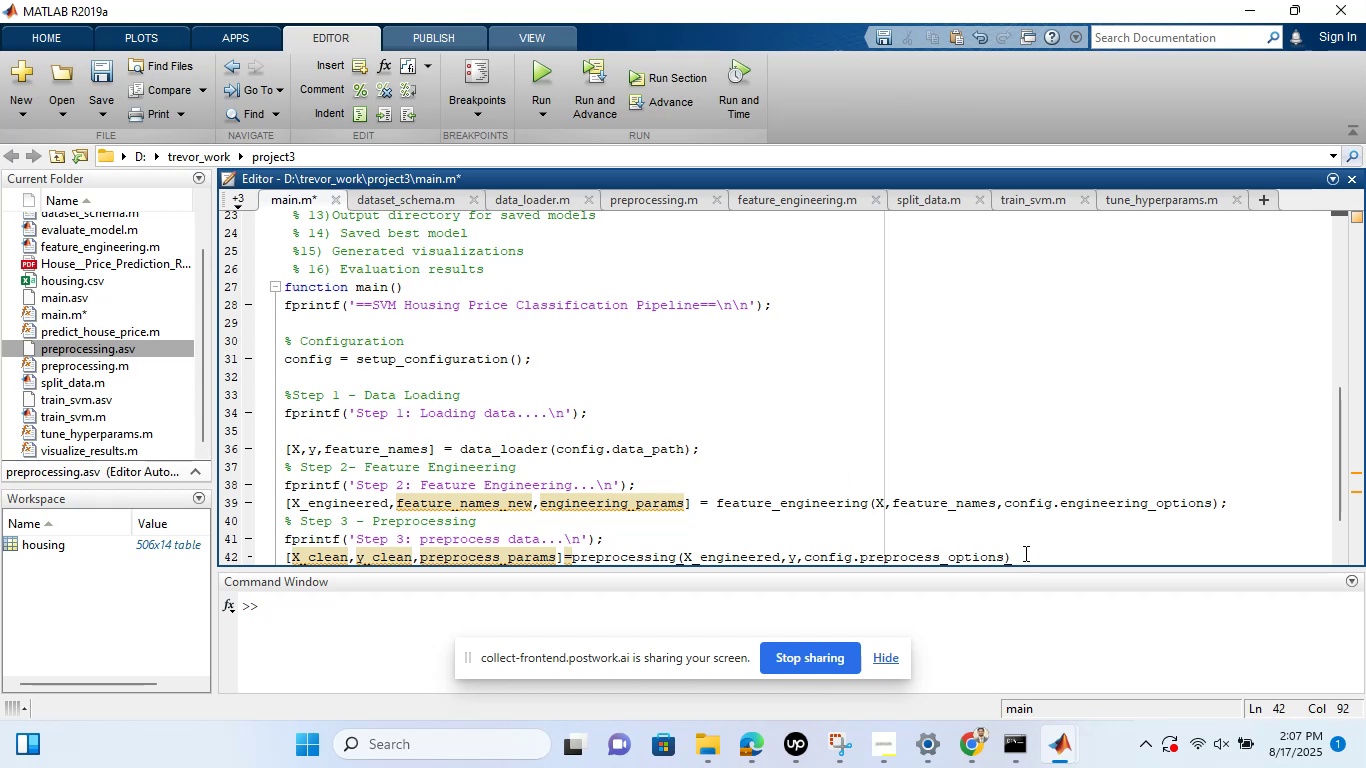 
key(Semicolon)
 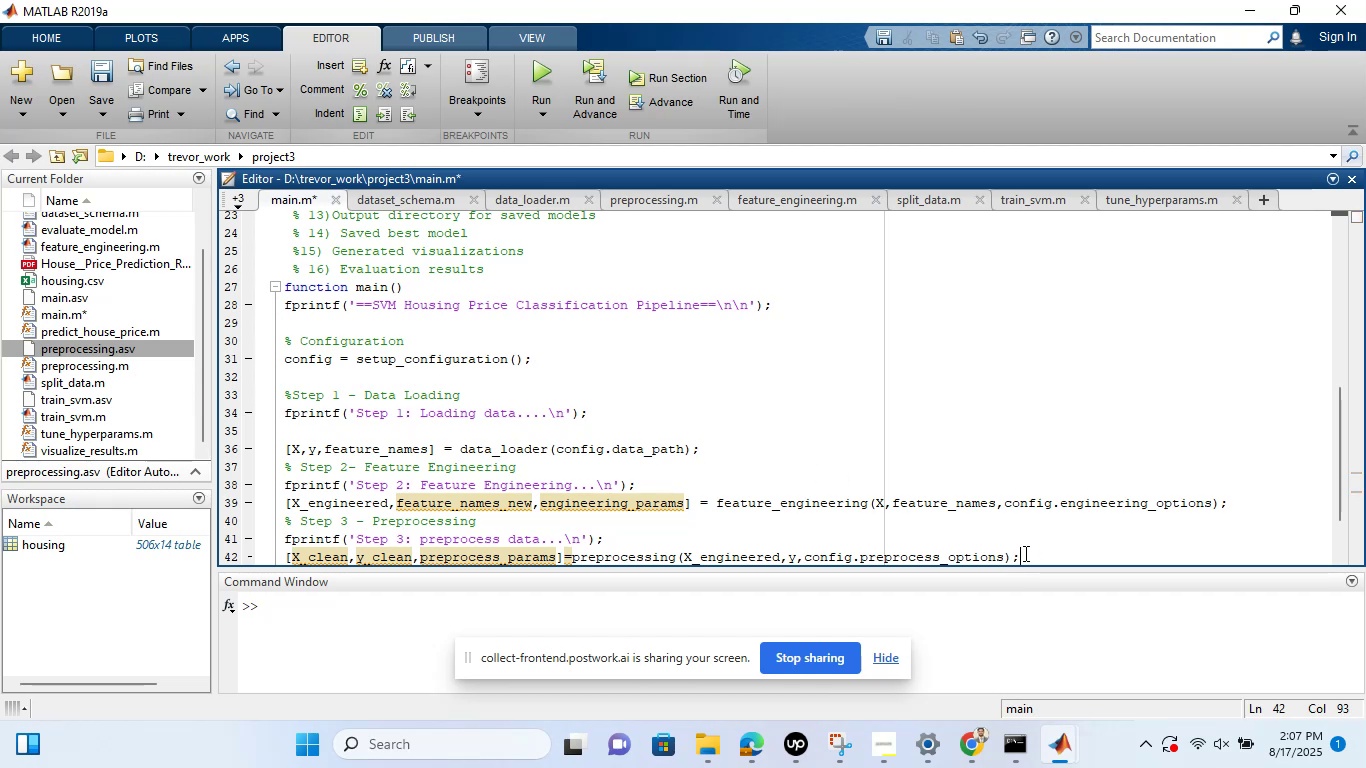 
key(Enter)
 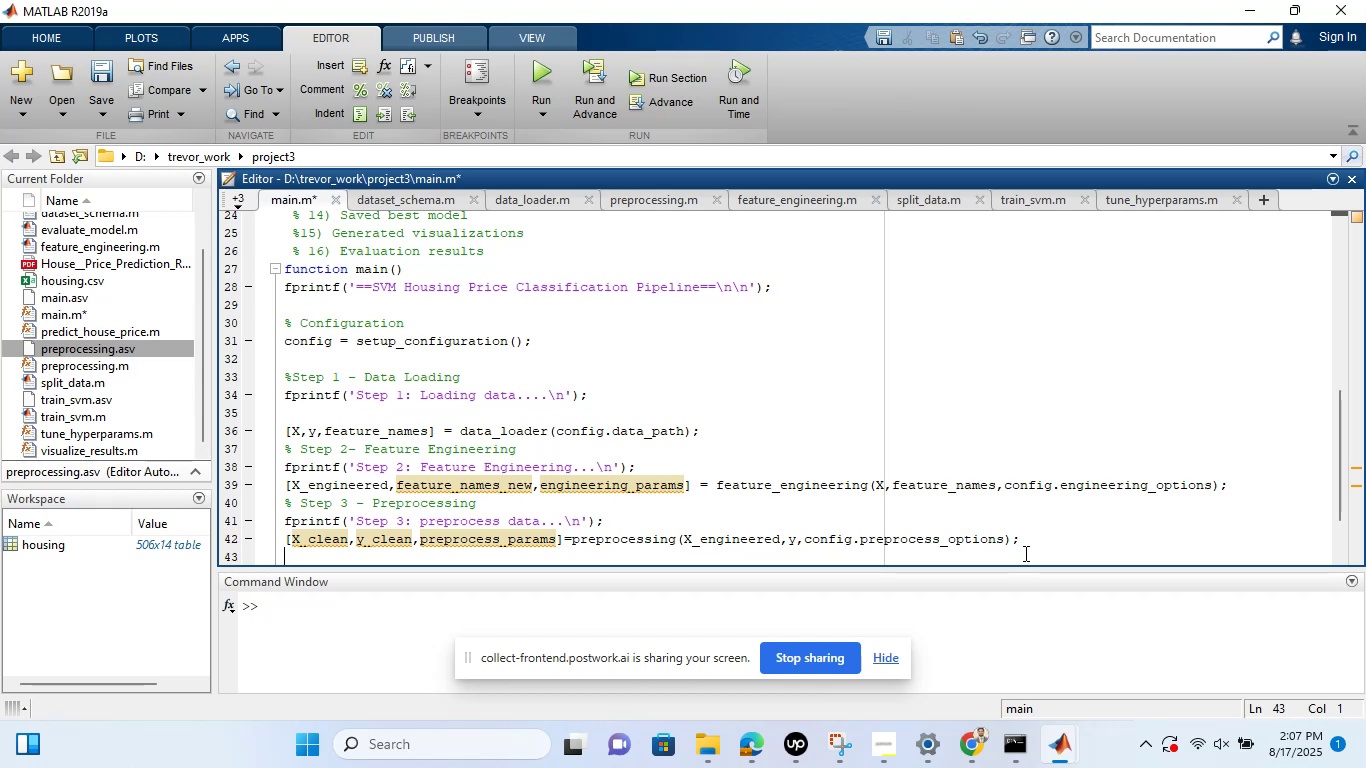 
wait(19.31)
 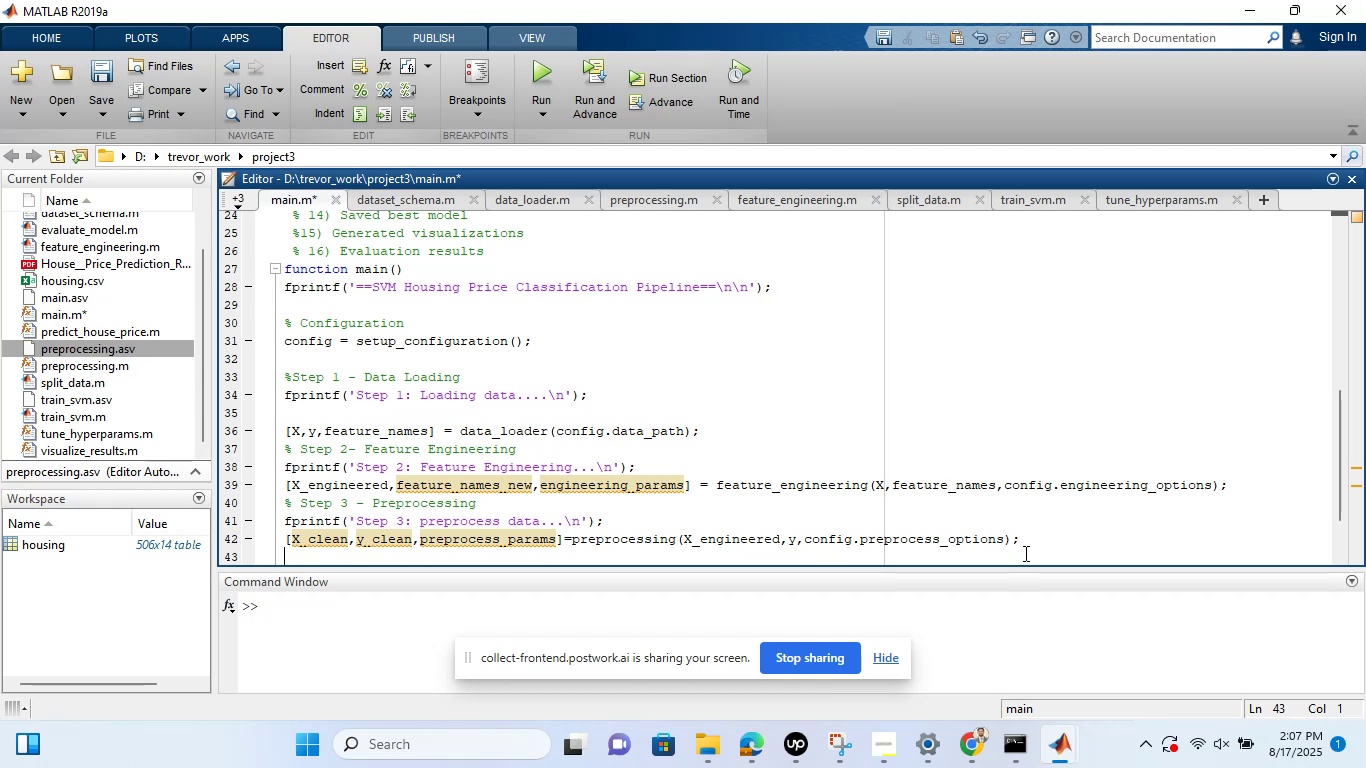 
left_click([563, 541])
 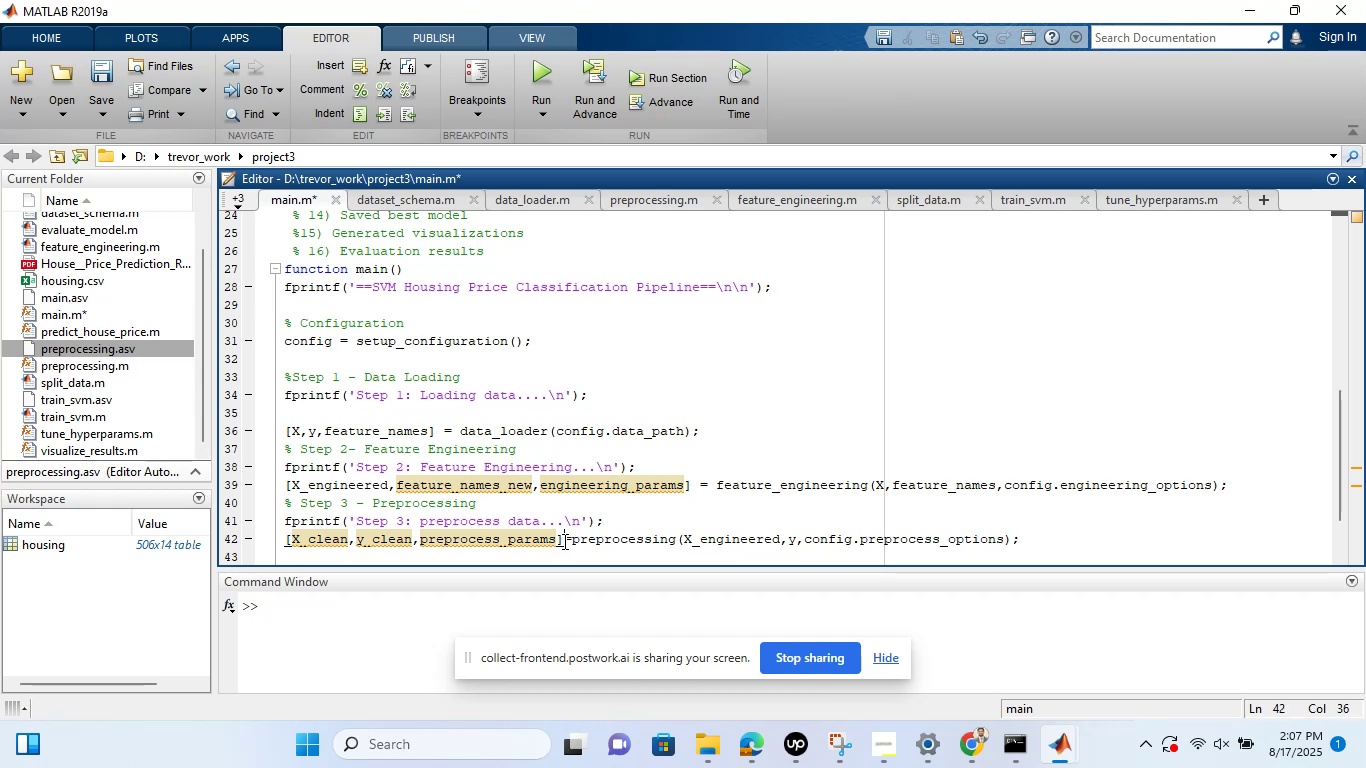 
key(Space)
 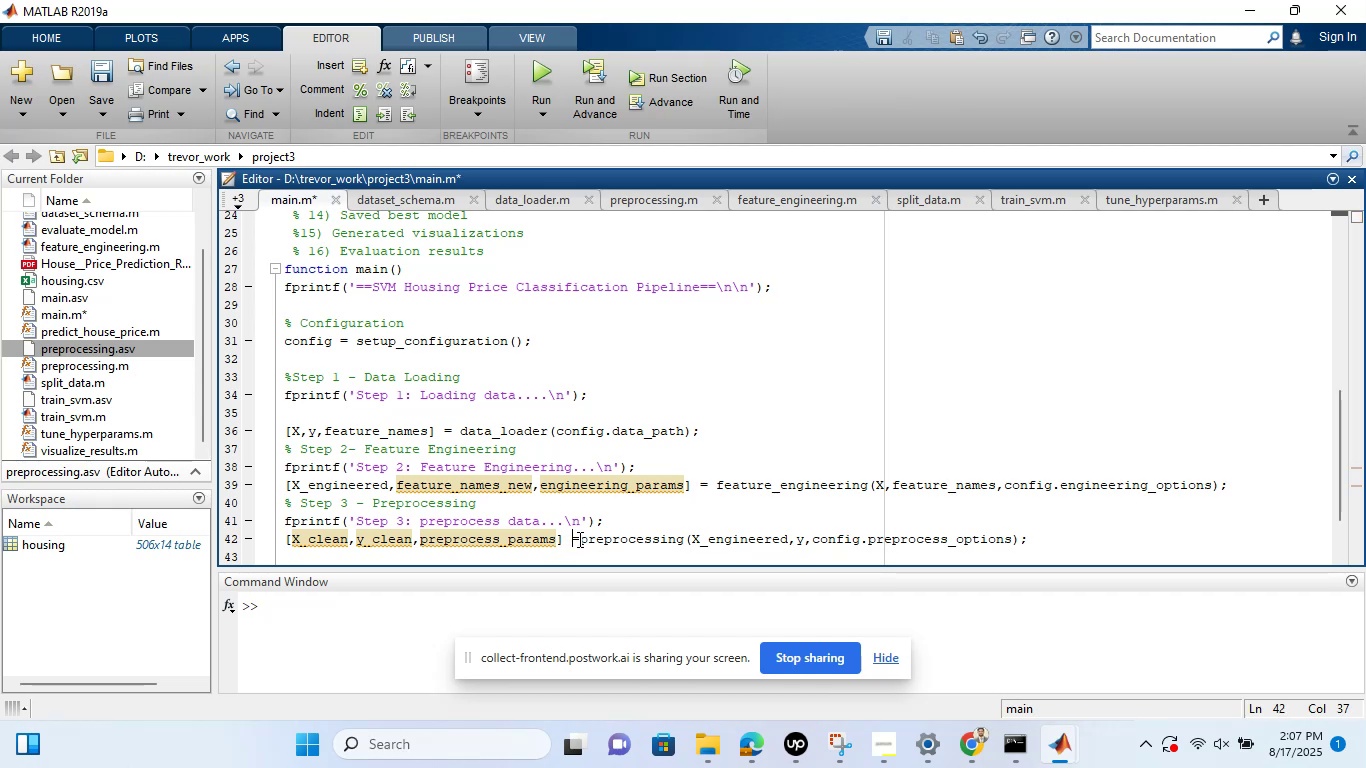 
left_click([578, 539])
 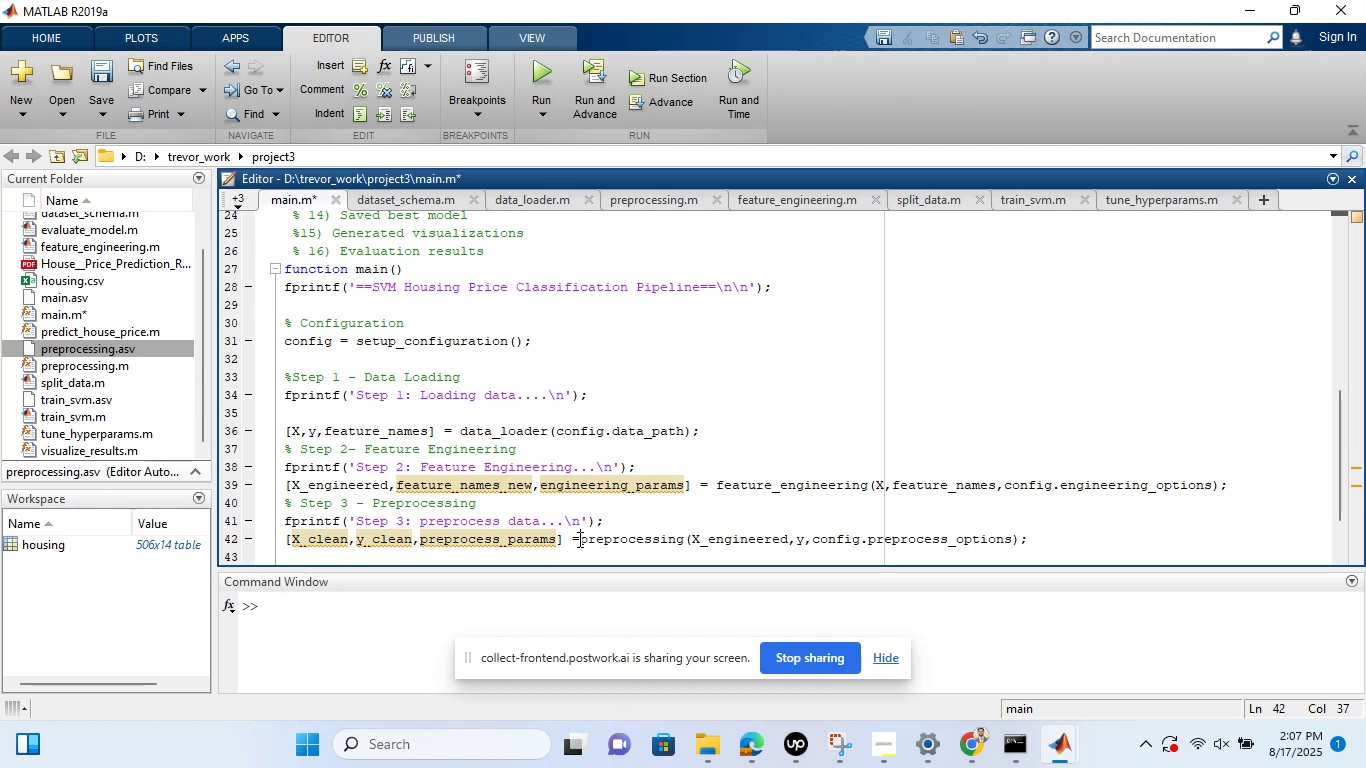 
key(Space)
 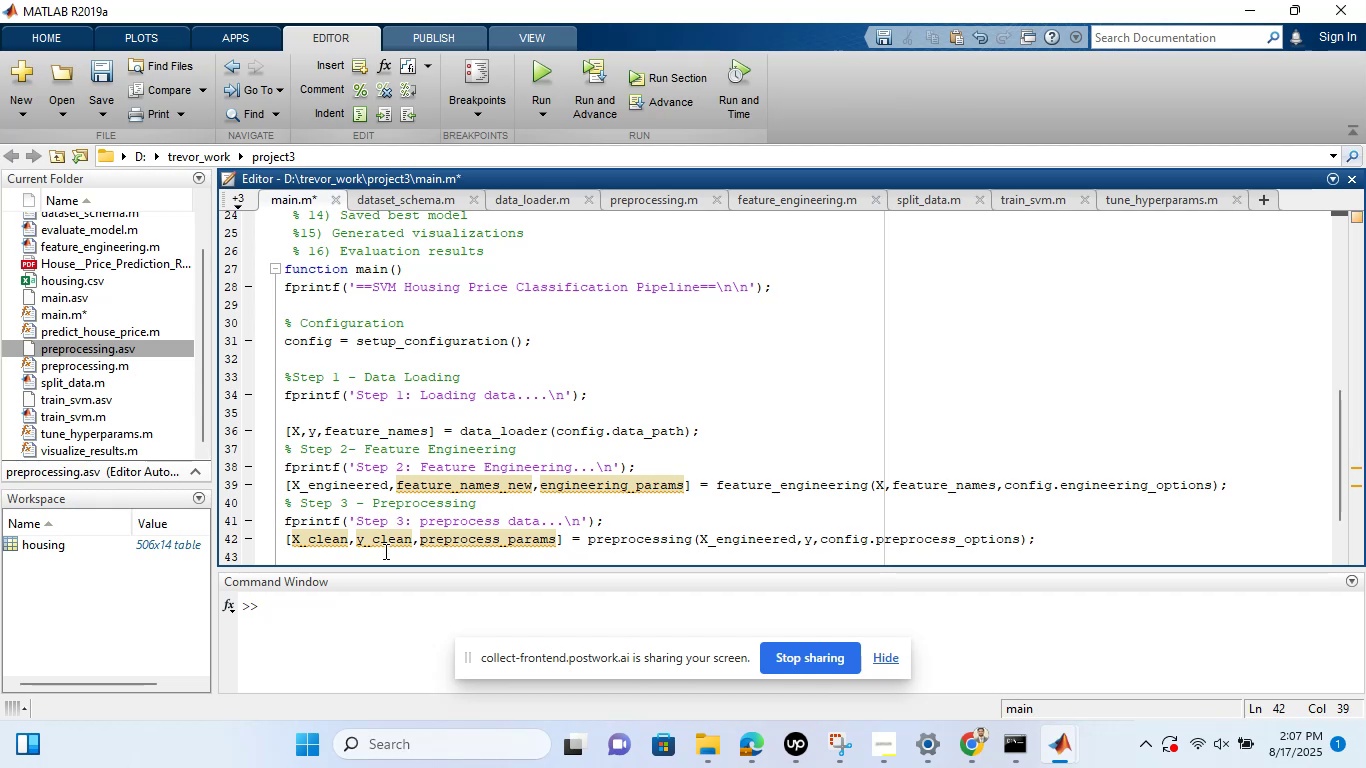 
right_click([385, 540])
 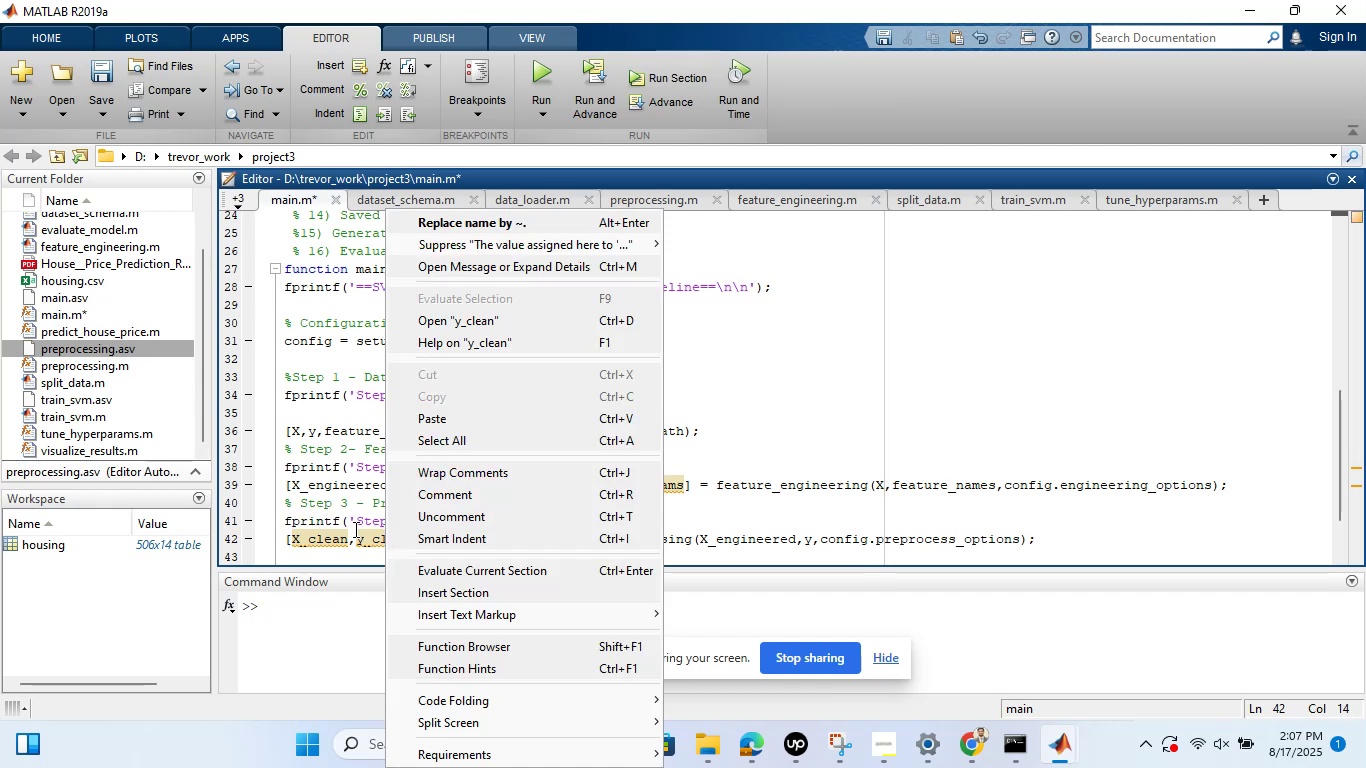 
left_click([350, 537])
 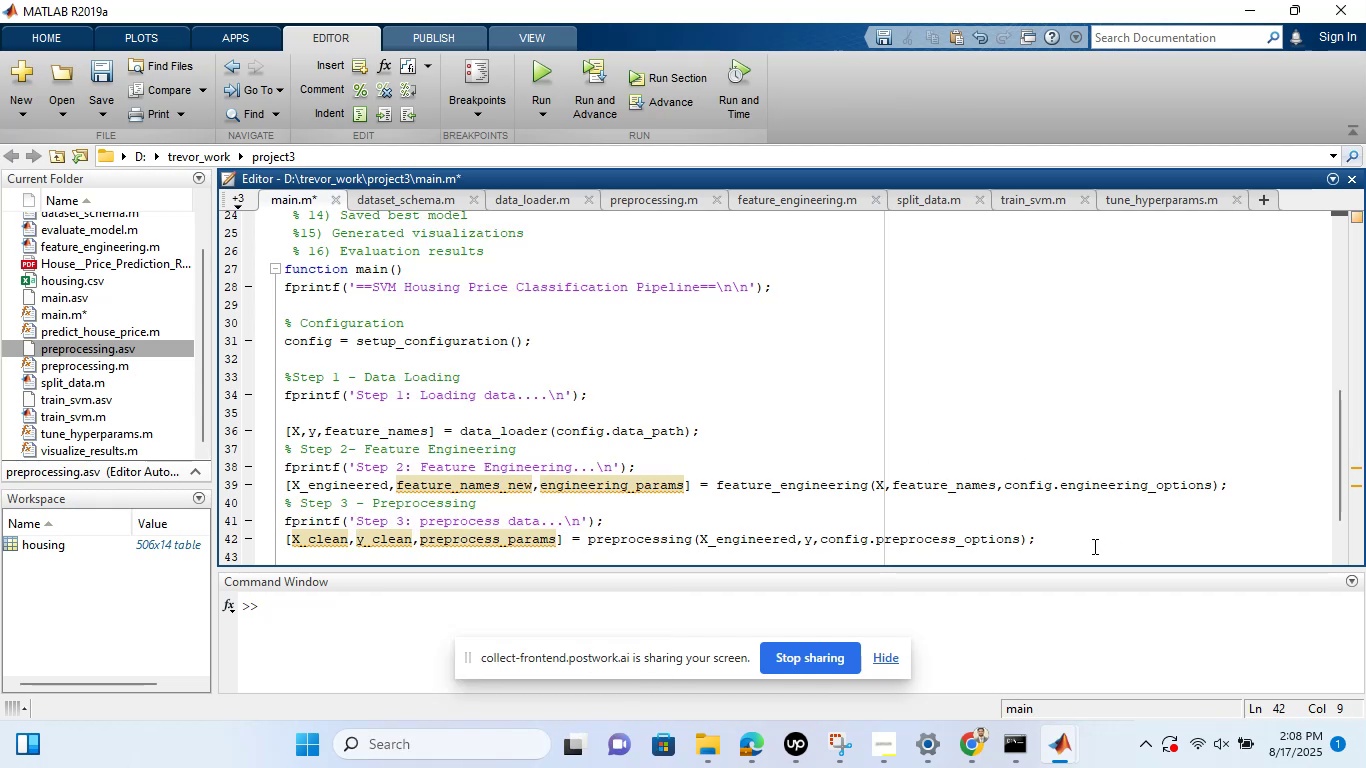 
left_click([1095, 540])
 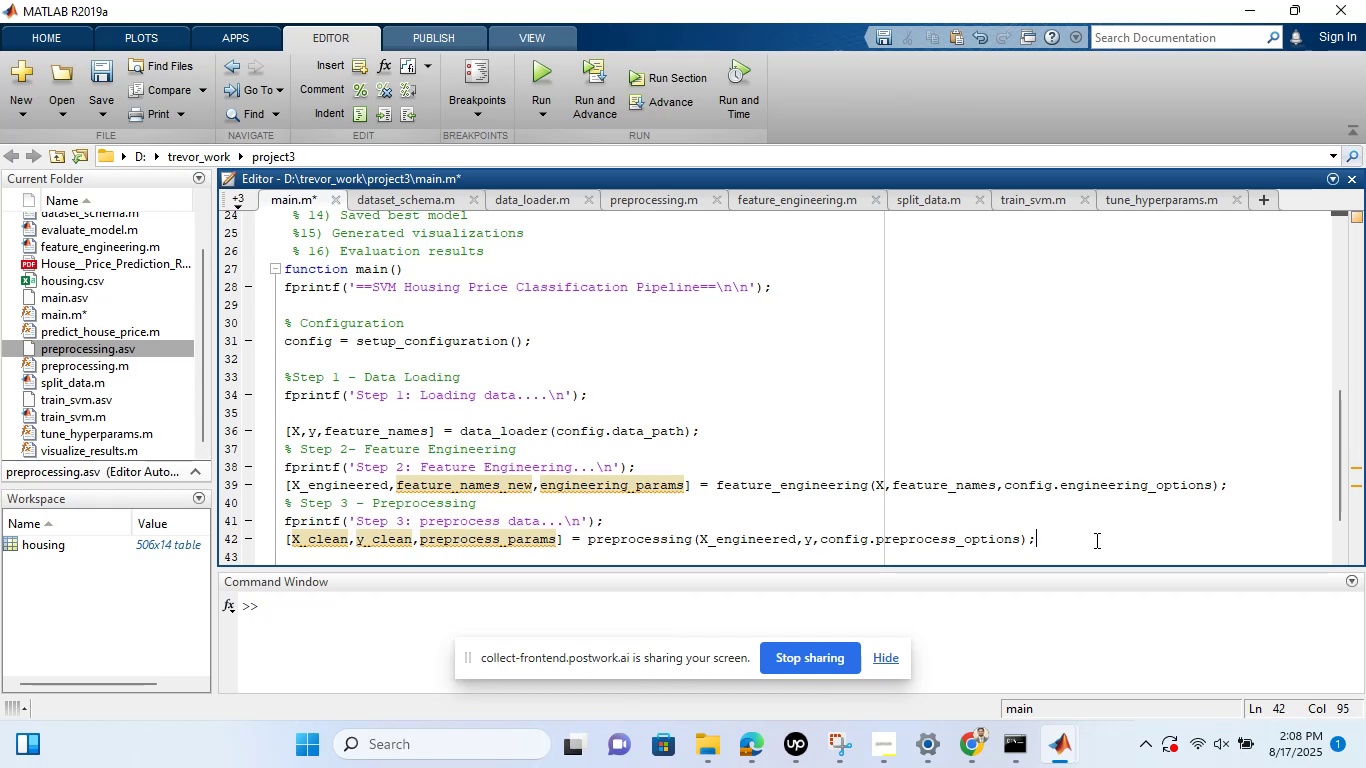 
key(Enter)
 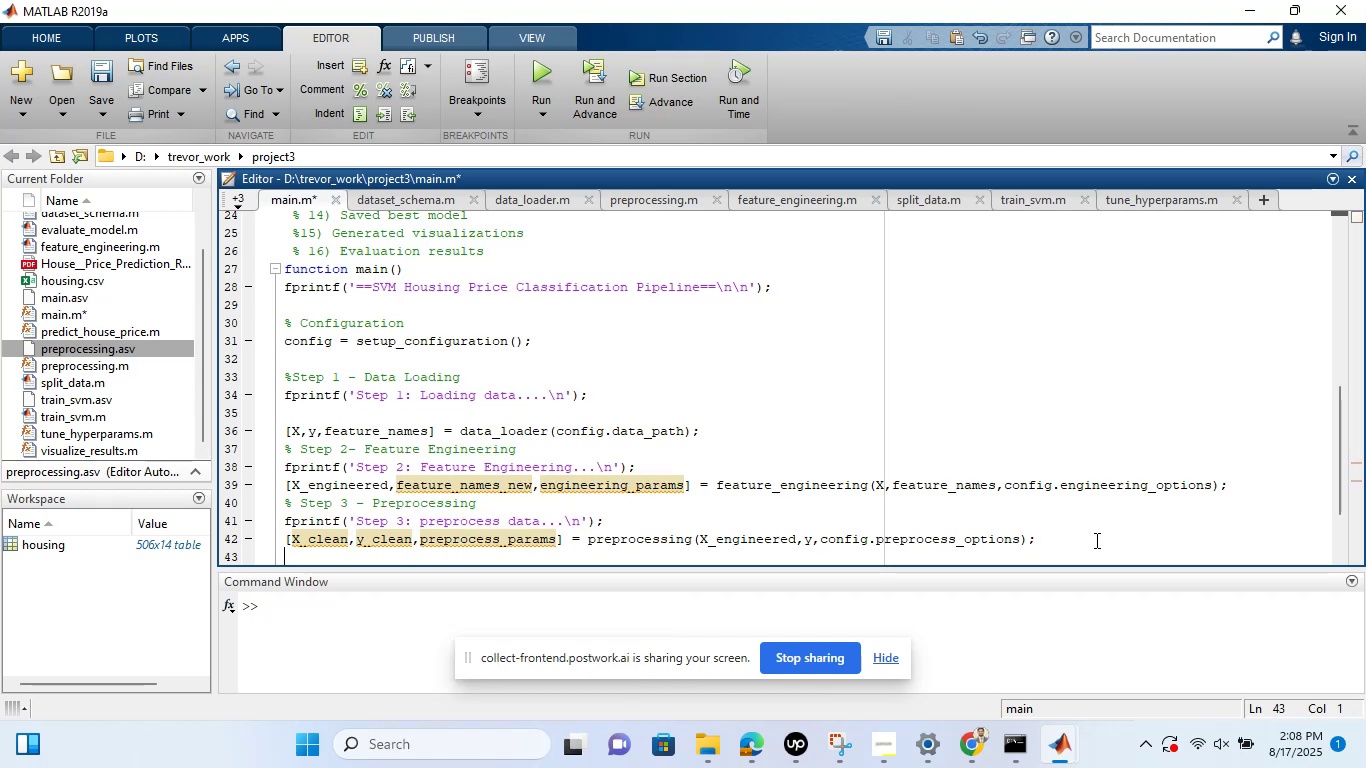 
key(Enter)
 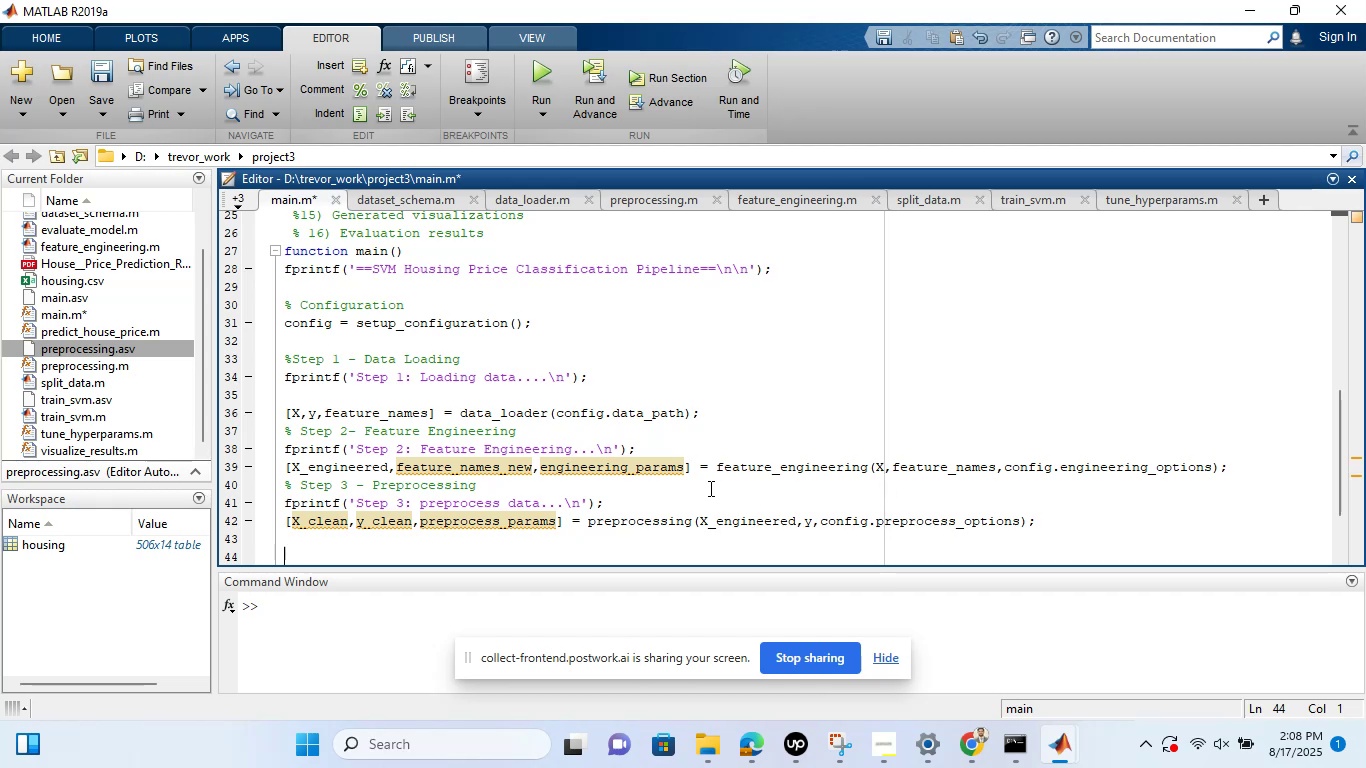 
type($)
key(Backspace)
type(5)
key(Backspace)
type(%step 4 )
 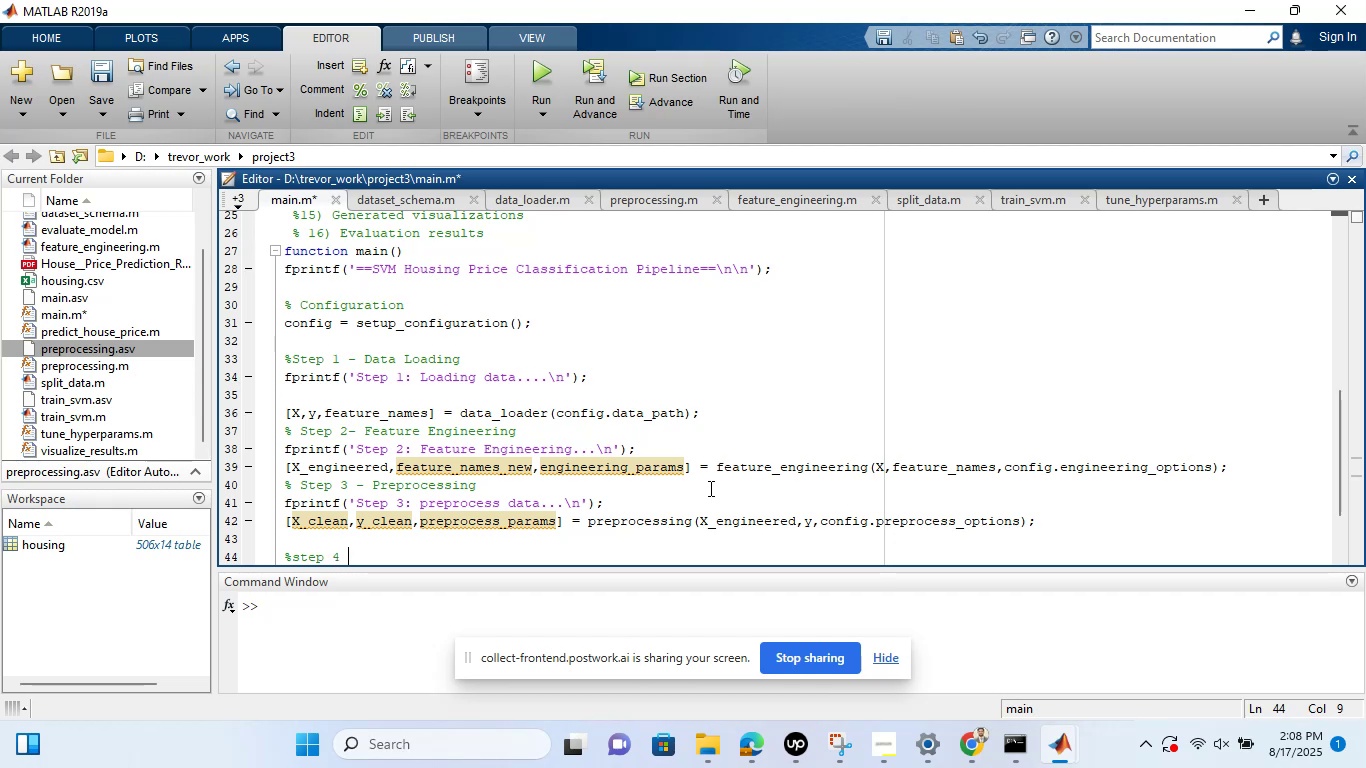 
type(Data )
 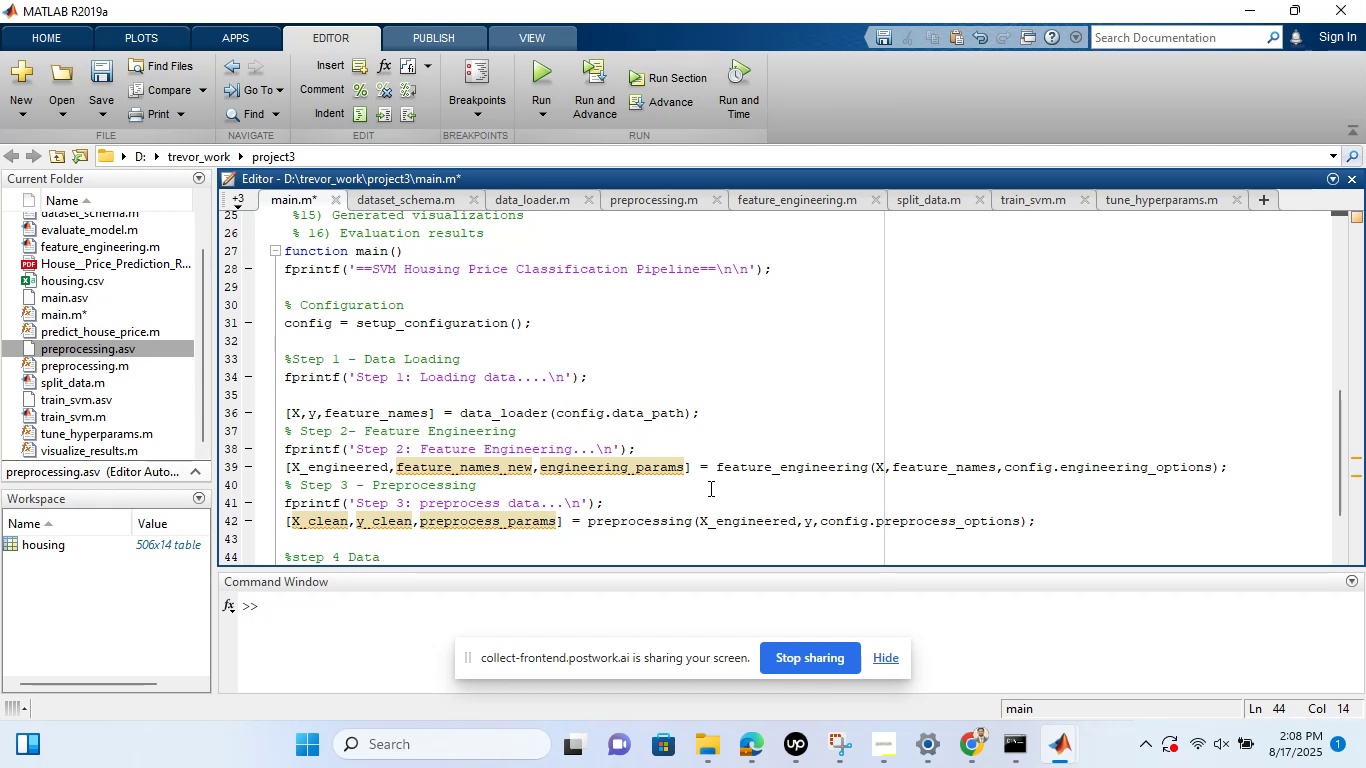 
wait(6.75)
 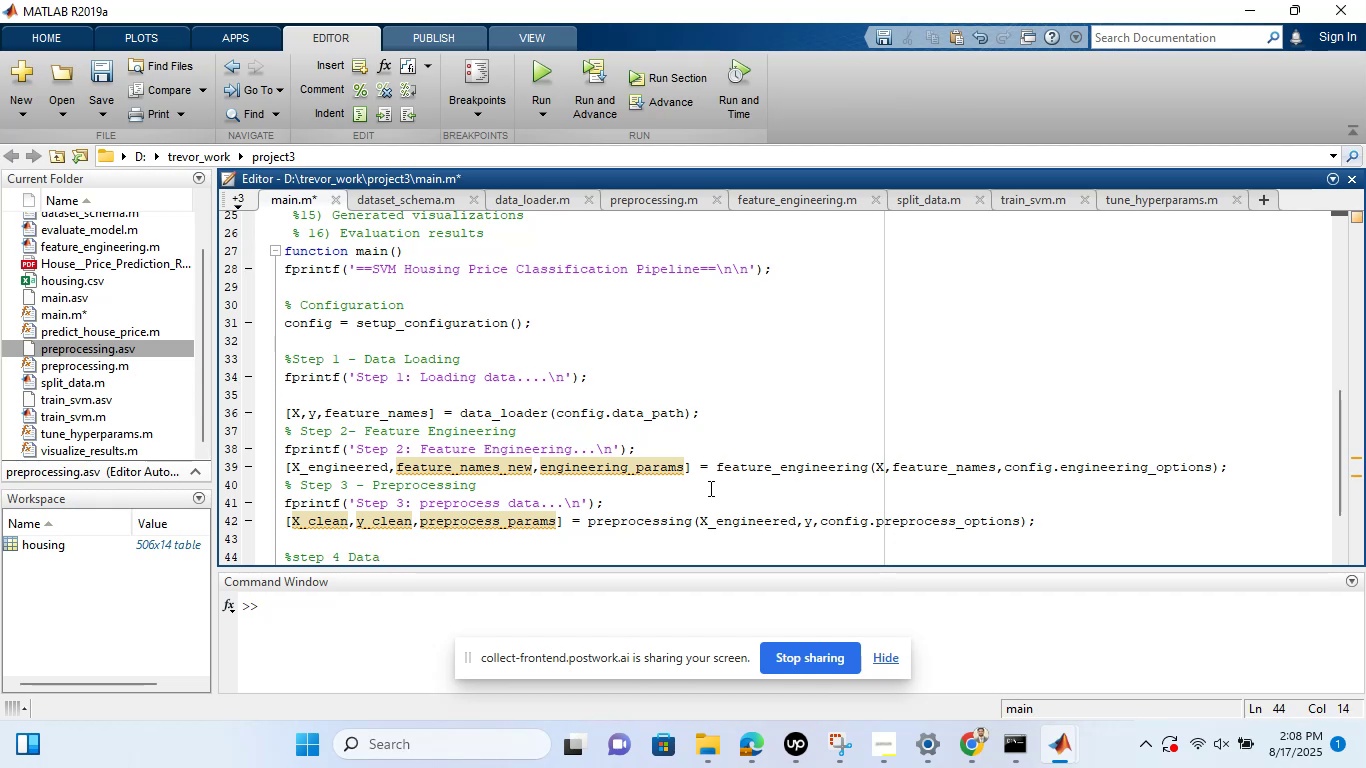 
type(splitting)
 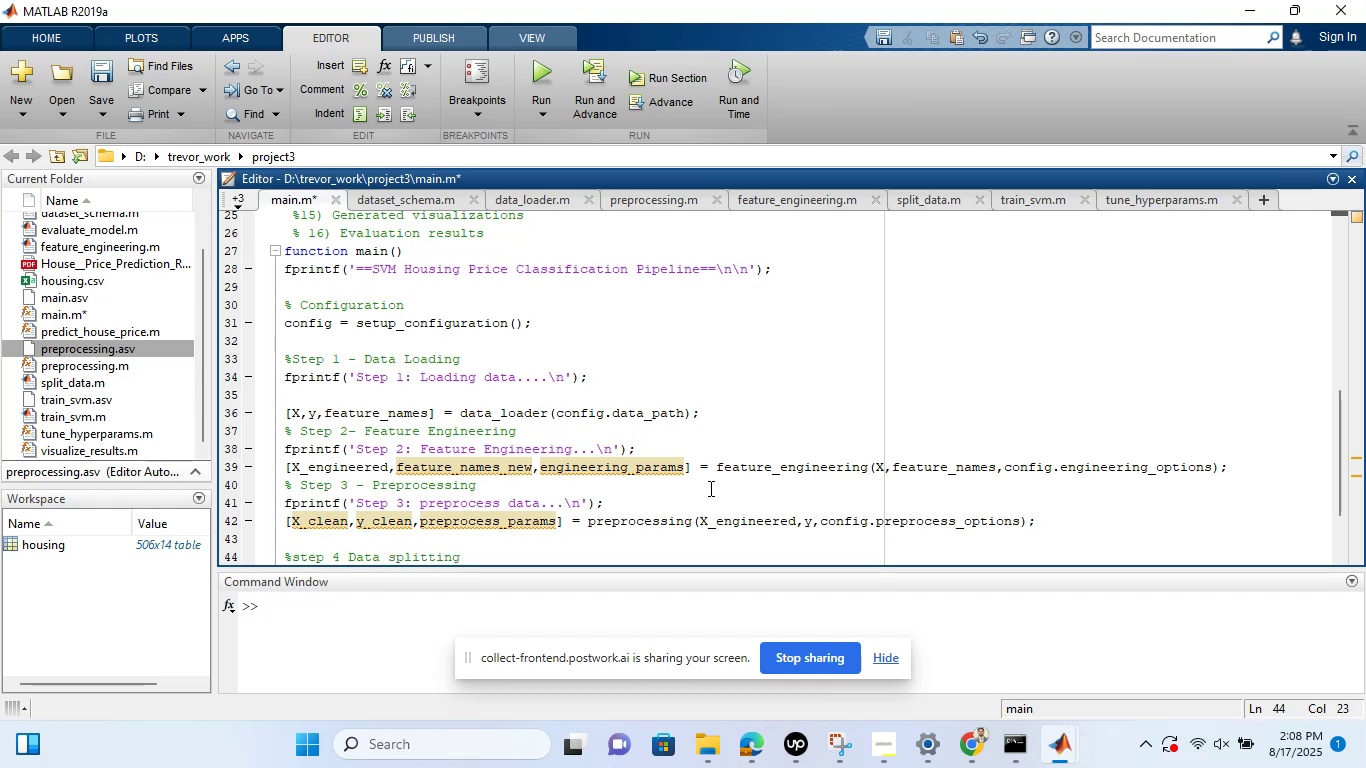 
key(Enter)
 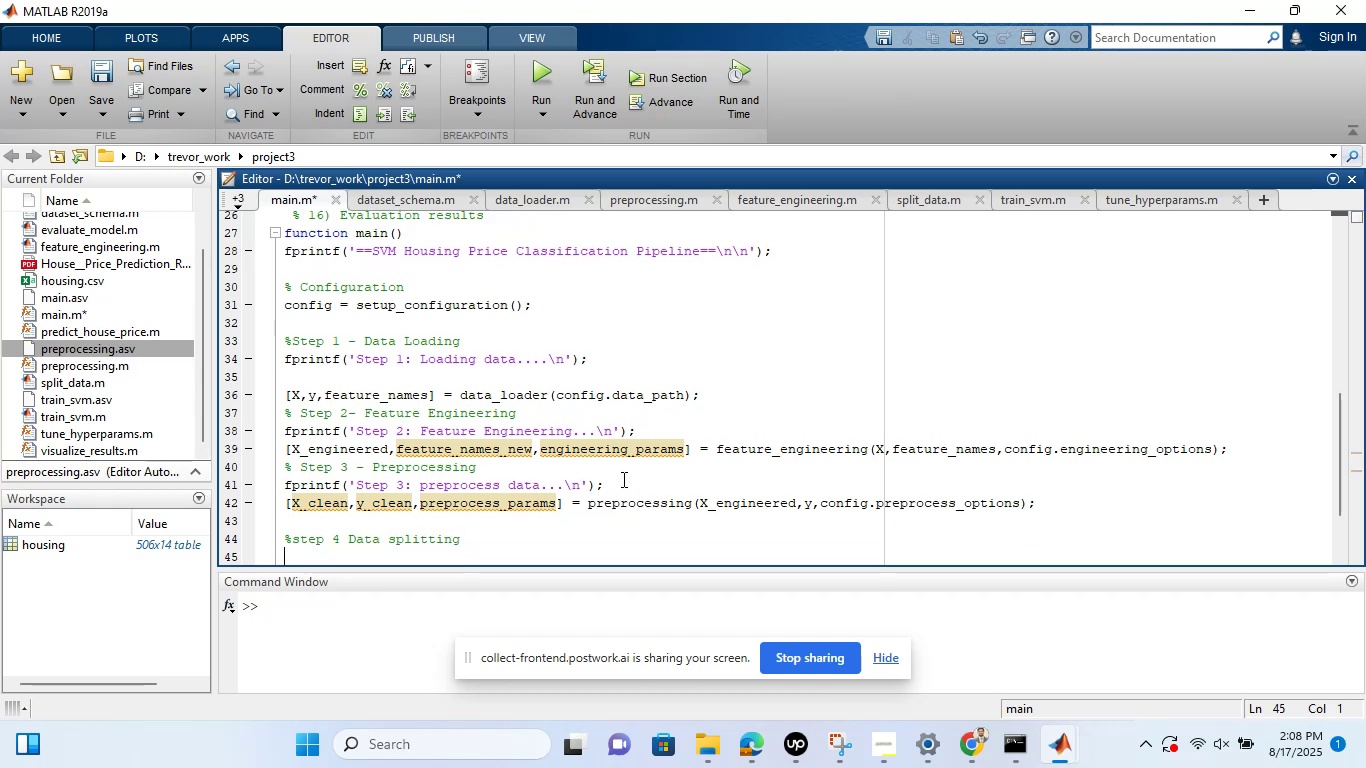 
double_click([621, 479])
 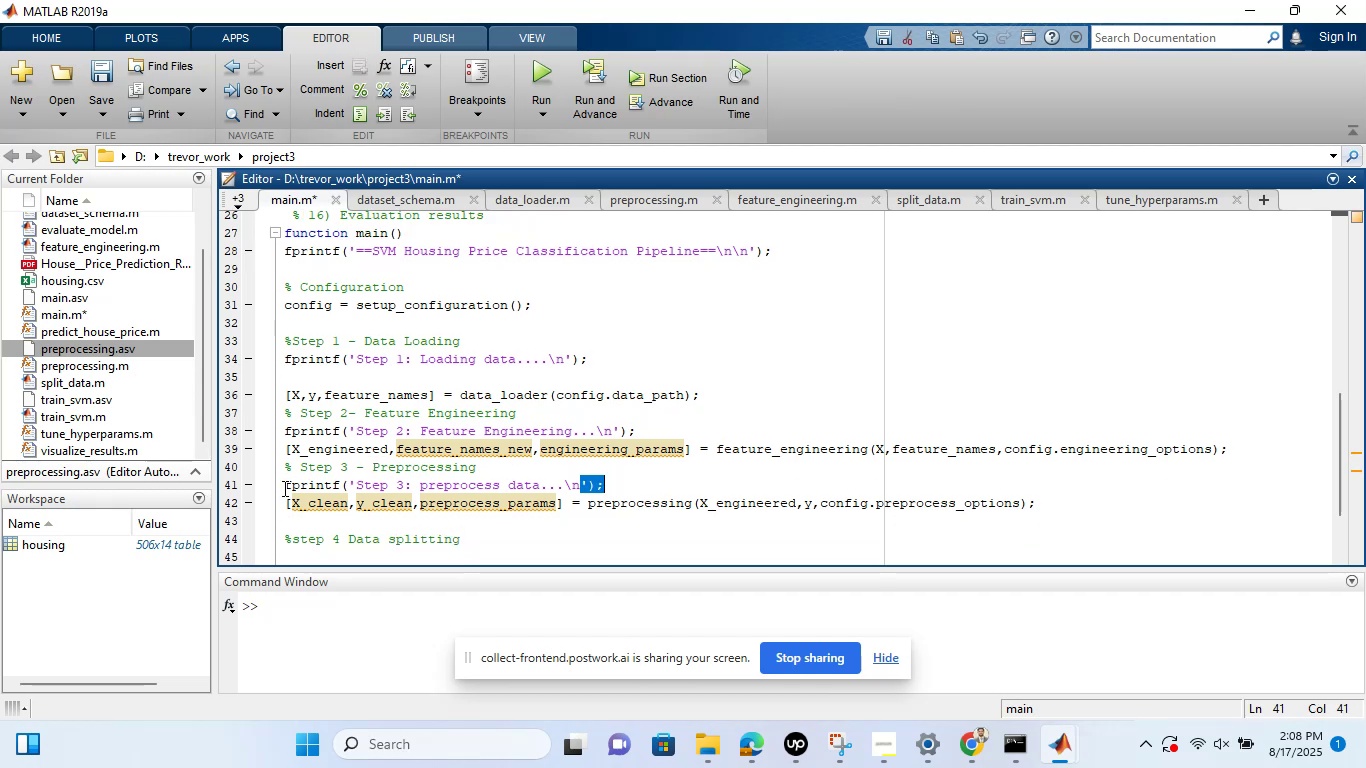 
left_click_drag(start_coordinate=[286, 488], to_coordinate=[654, 479])
 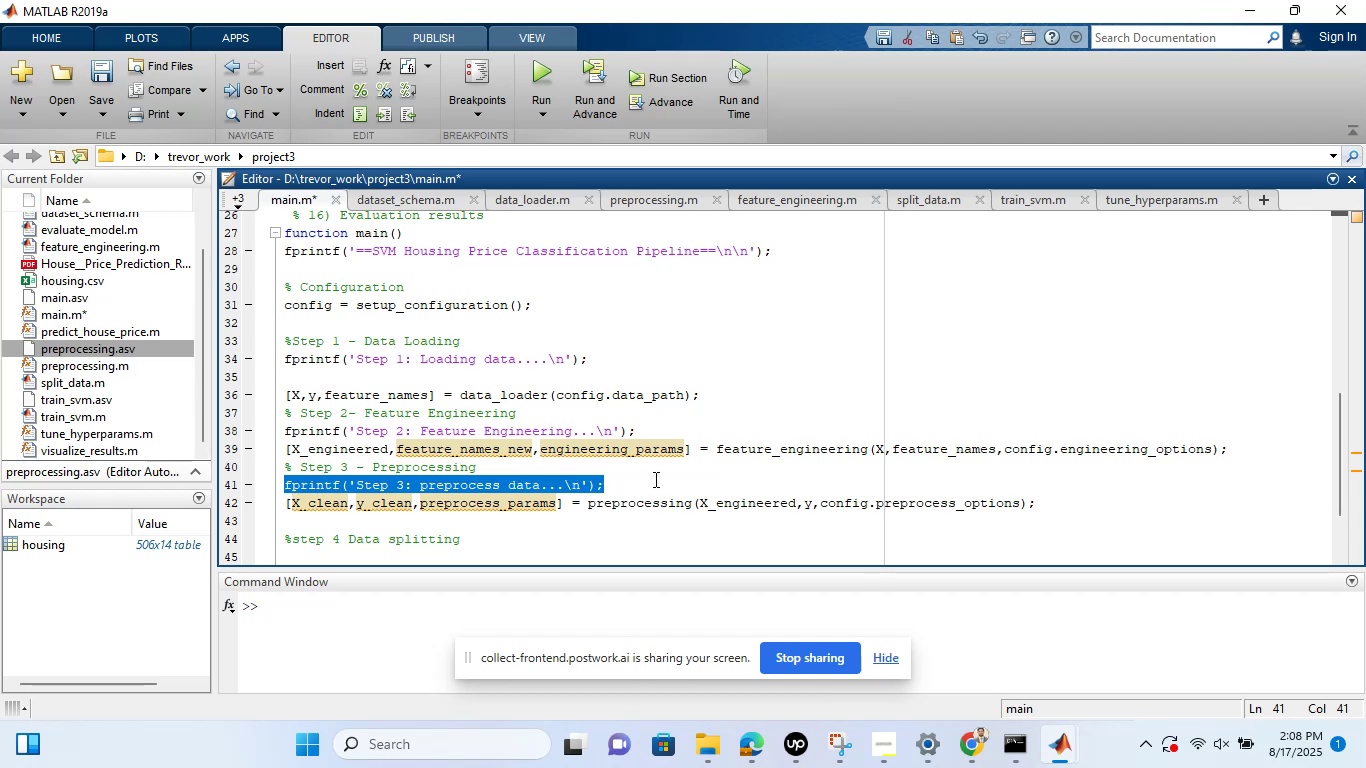 
key(Control+C)
 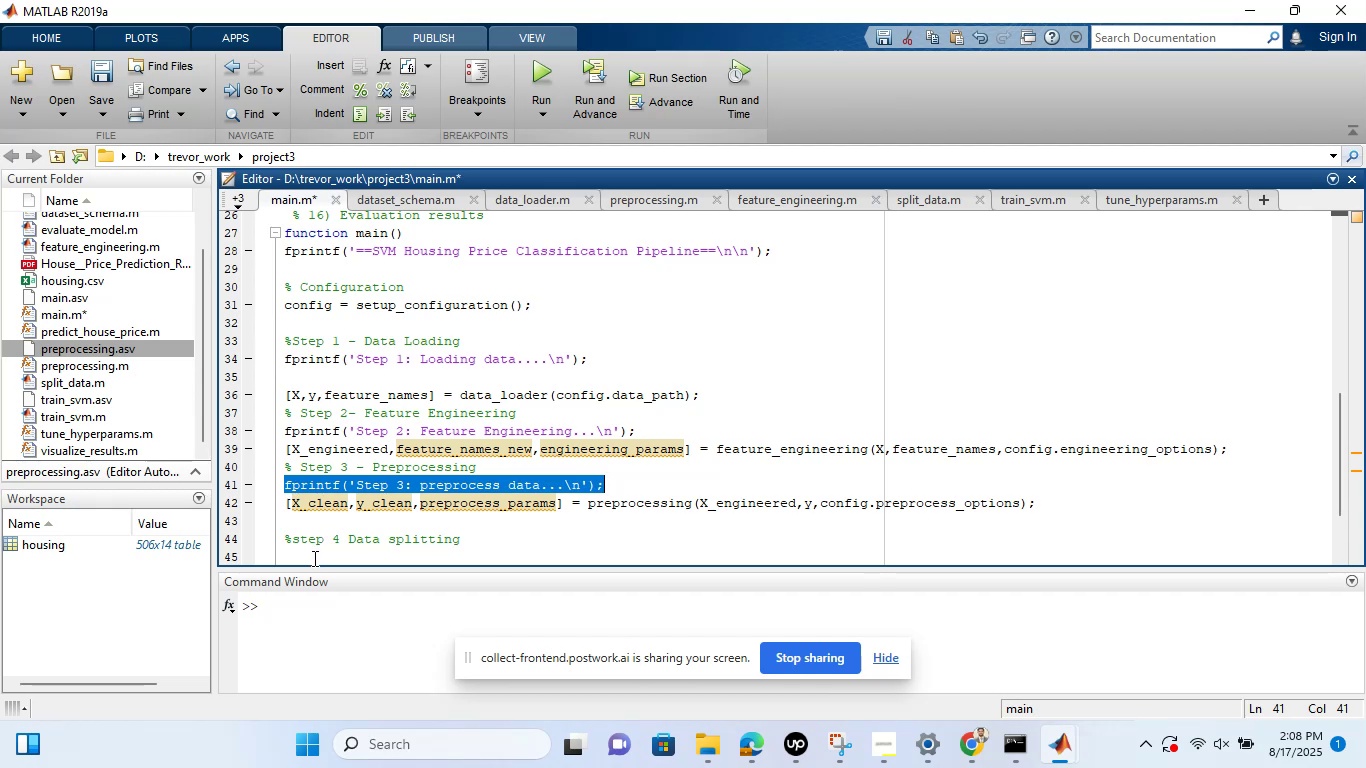 
left_click([313, 558])
 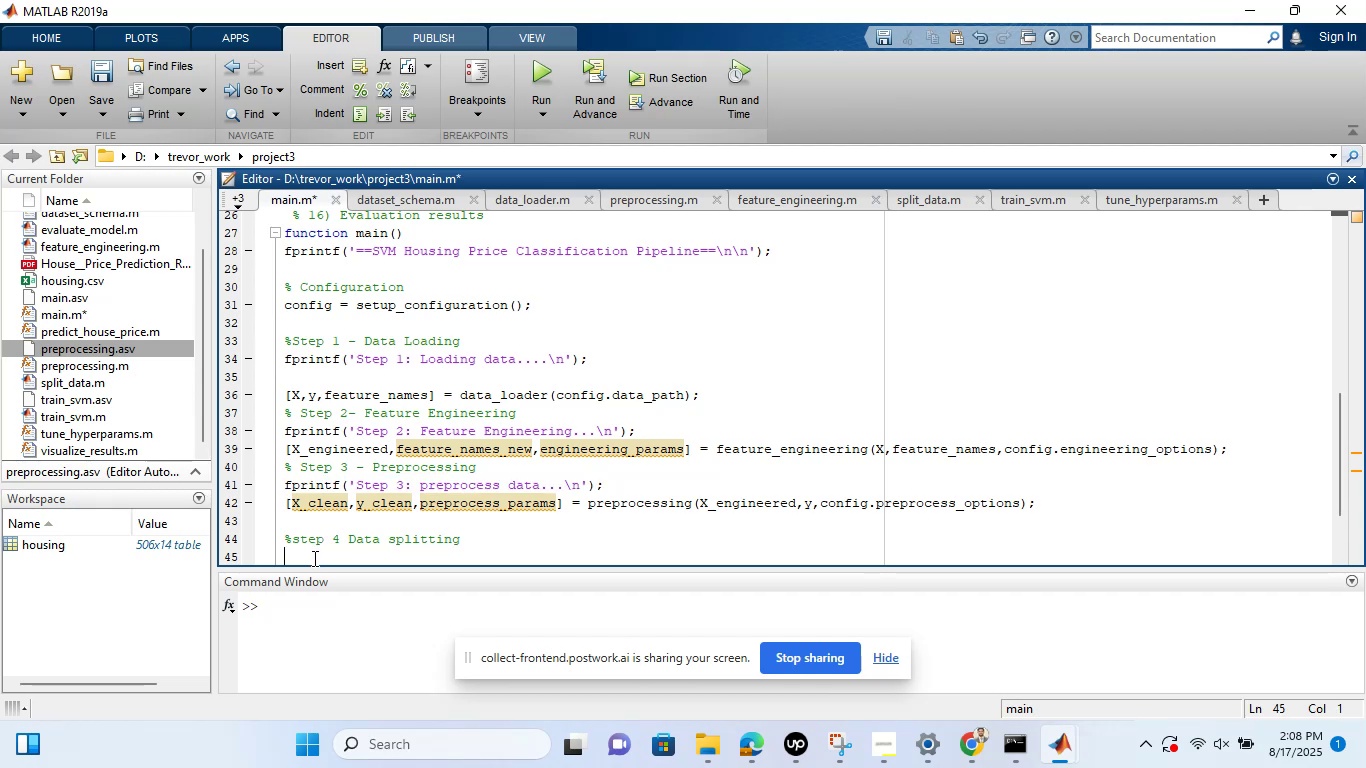 
key(Control+V)
 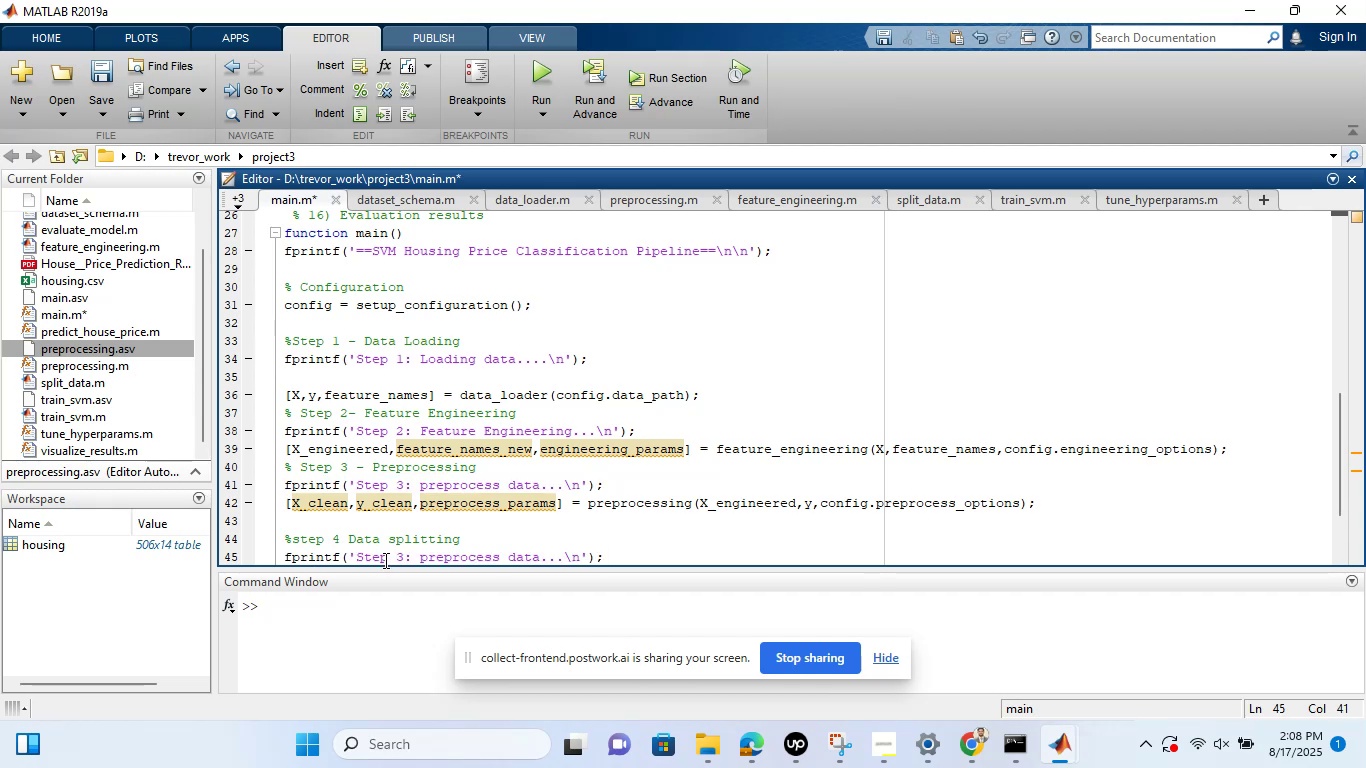 
left_click([402, 561])
 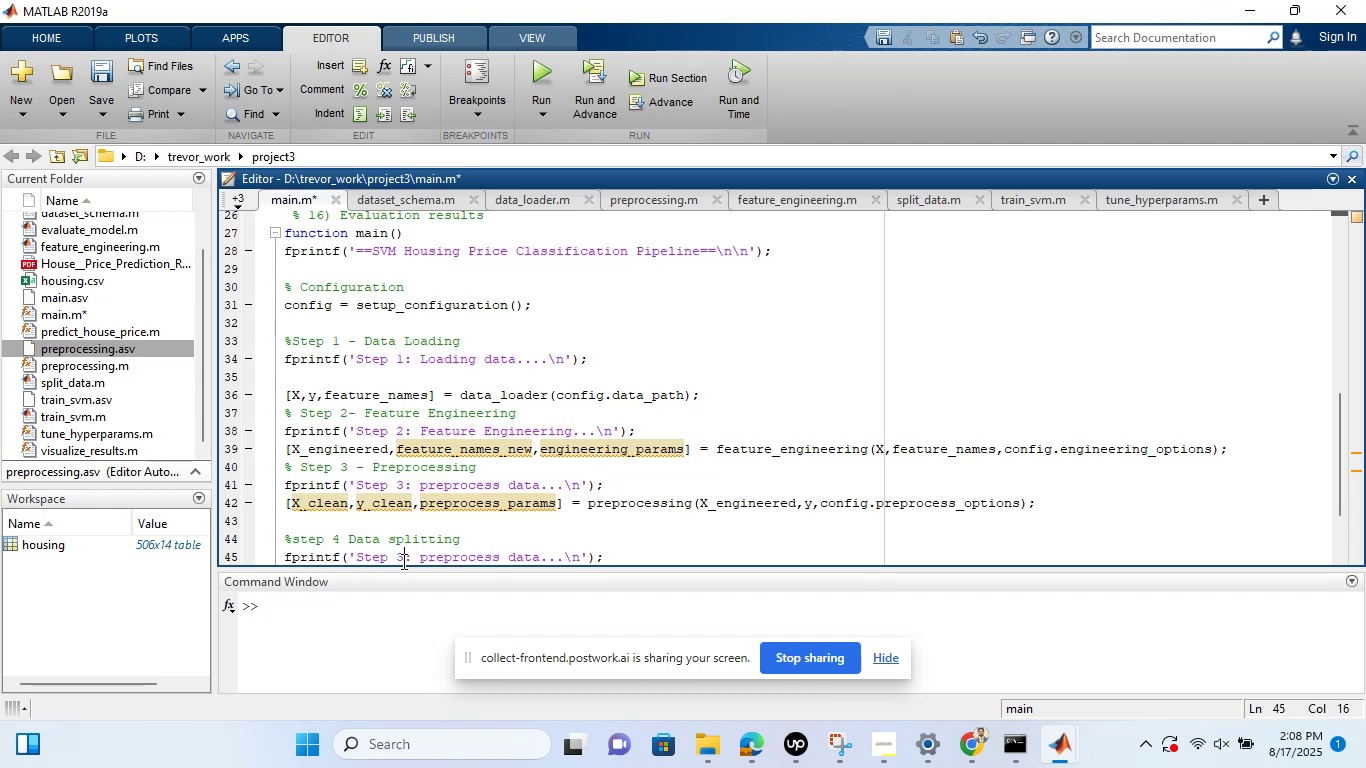 
key(Backspace)
 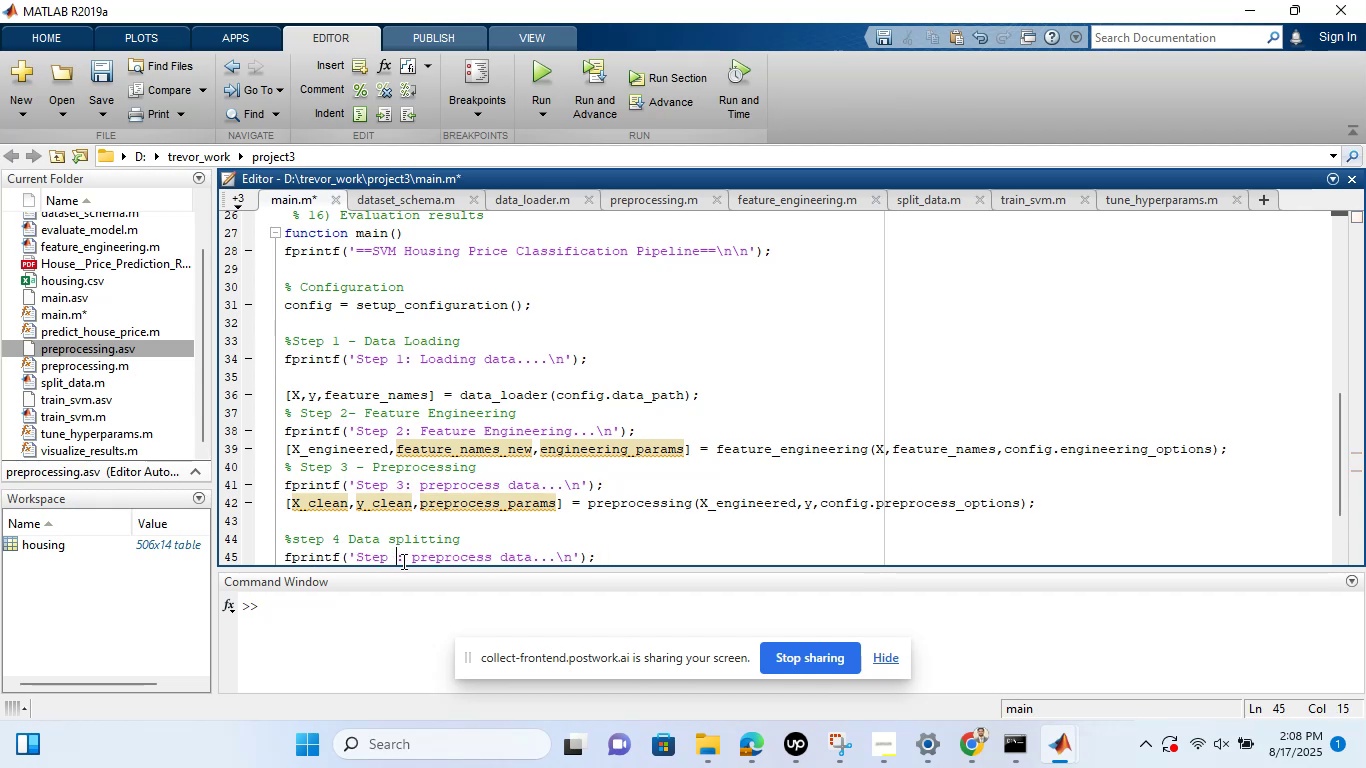 
key(4)
 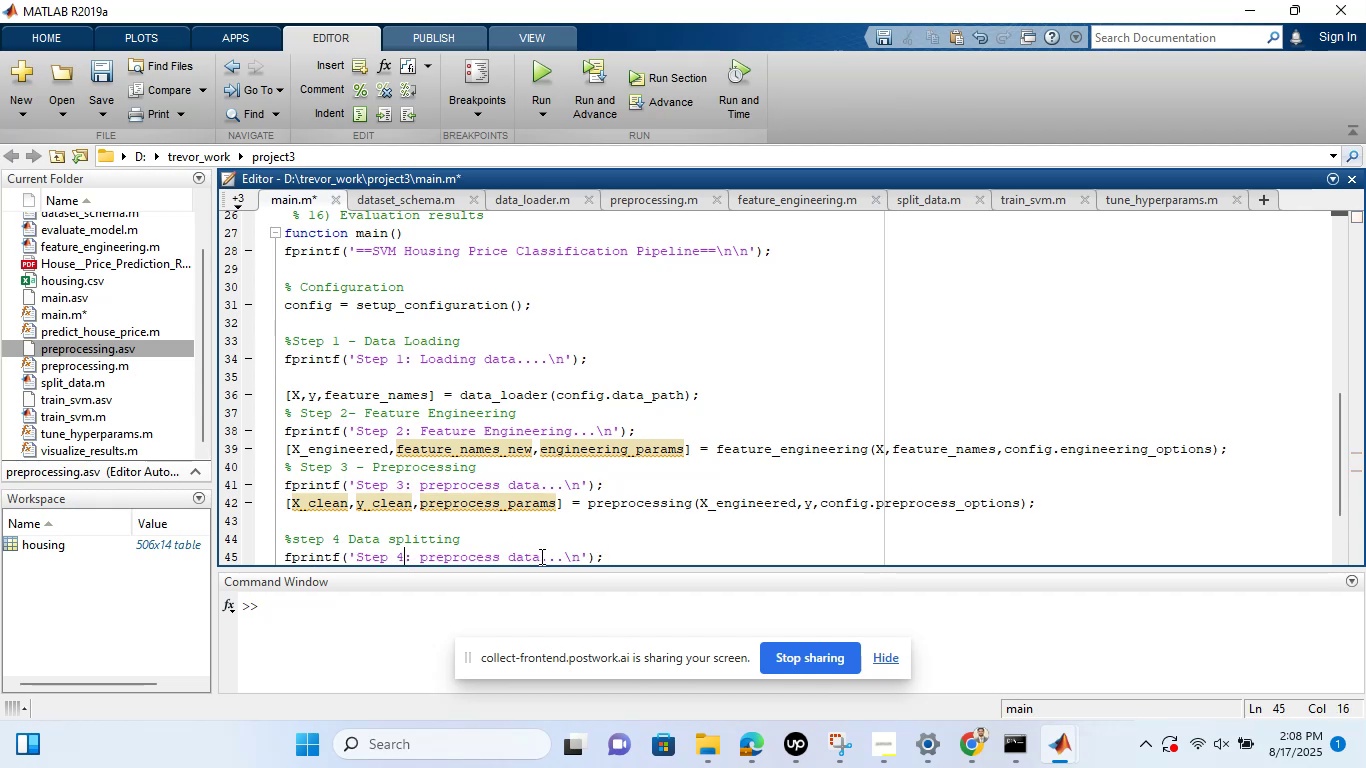 
left_click([541, 556])
 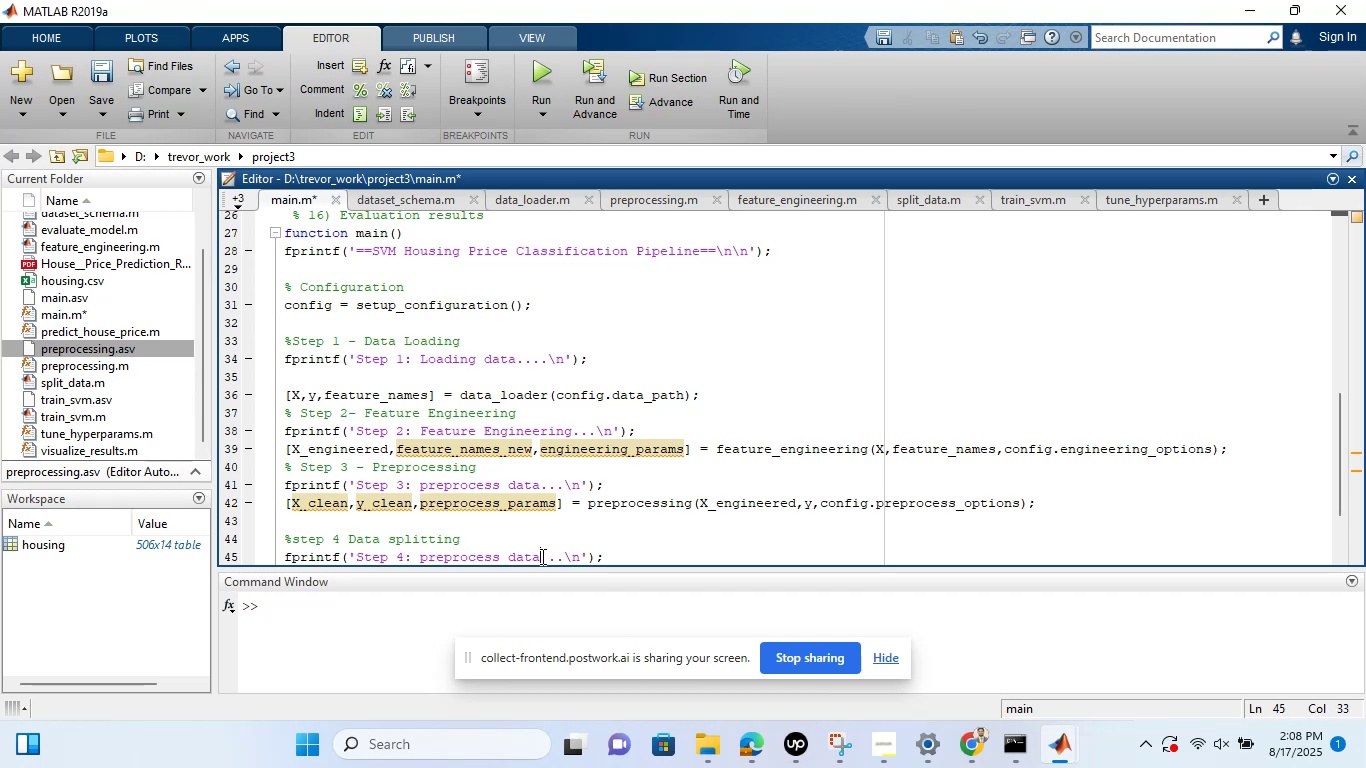 
key(Backspace)
key(Backspace)
key(Backspace)
key(Backspace)
key(Backspace)
key(Backspace)
key(Backspace)
key(Backspace)
key(Backspace)
key(Backspace)
key(Backspace)
key(Backspace)
key(Backspace)
key(Backspace)
key(Backspace)
type(Splitting )
key(Backspace)
type( Data)
 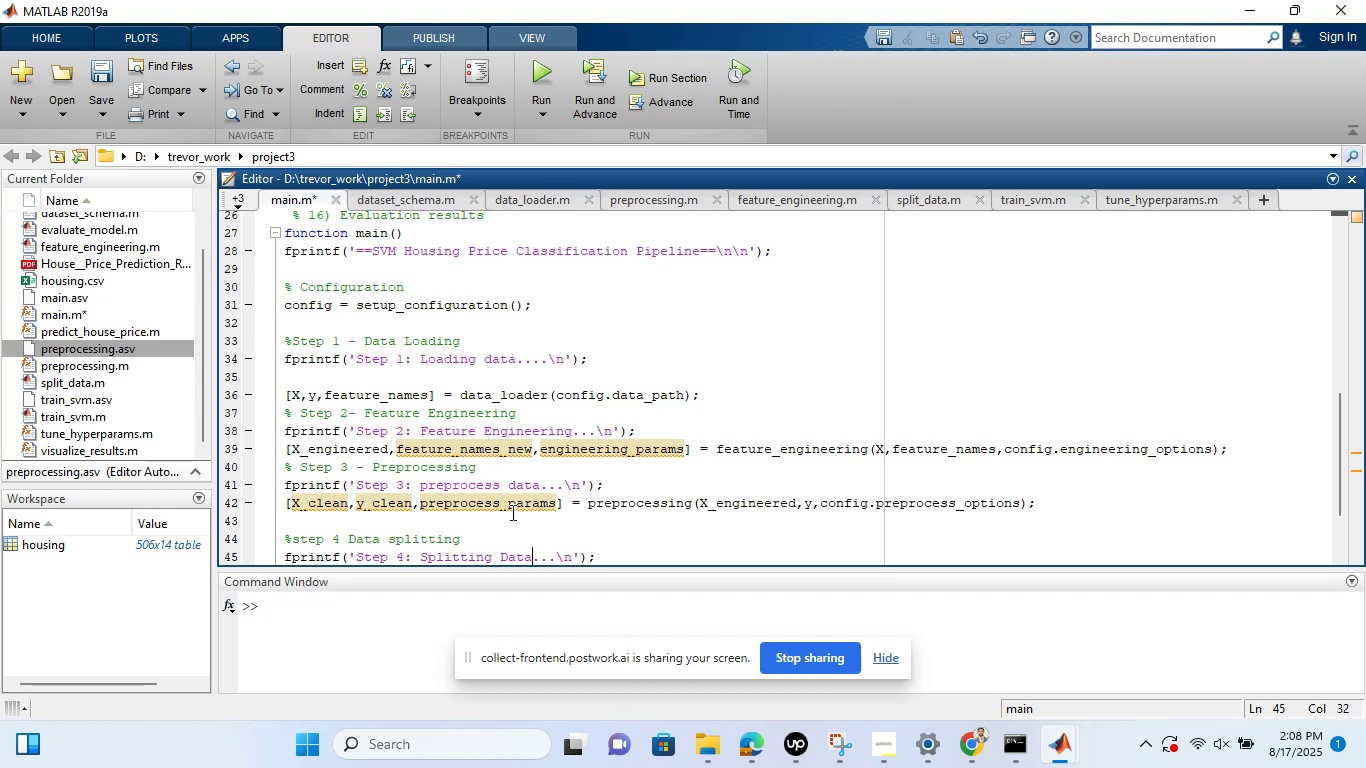 
wait(7.54)
 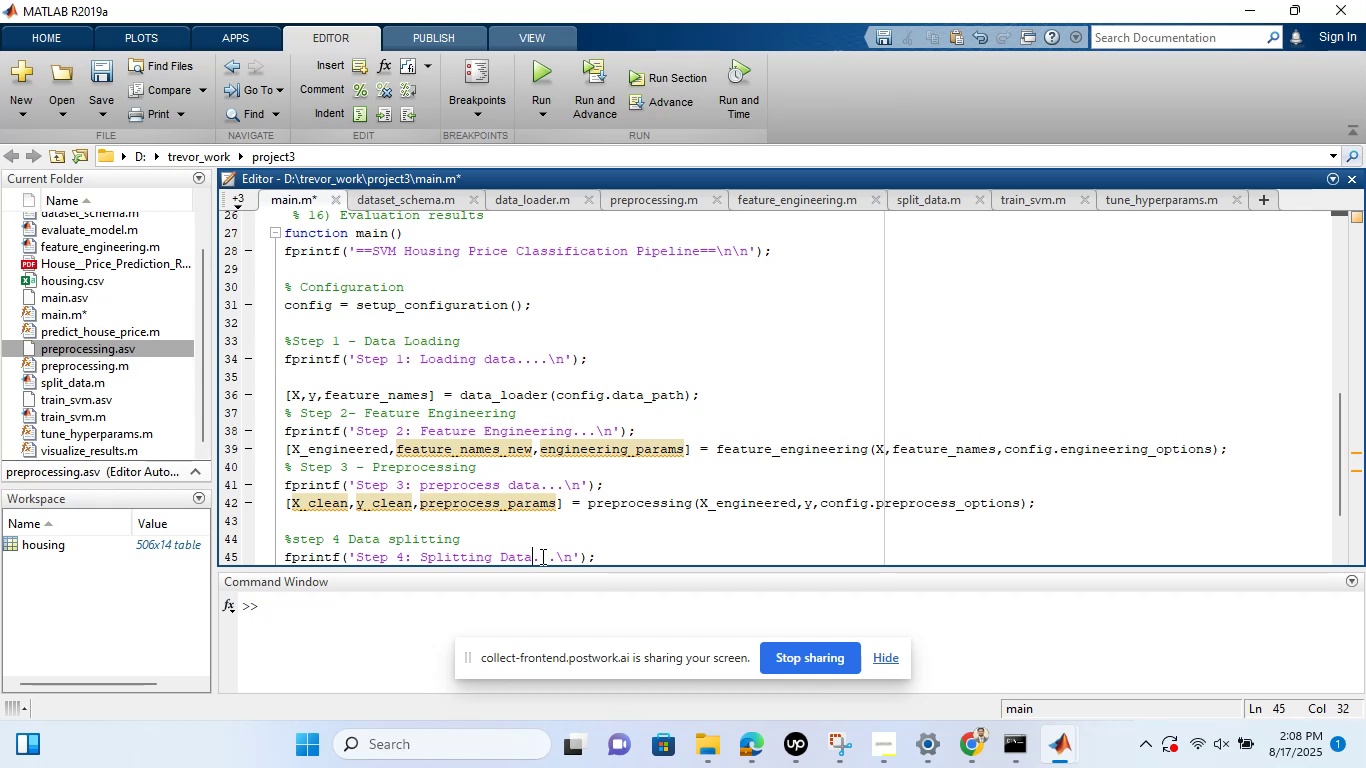 
left_click([620, 555])
 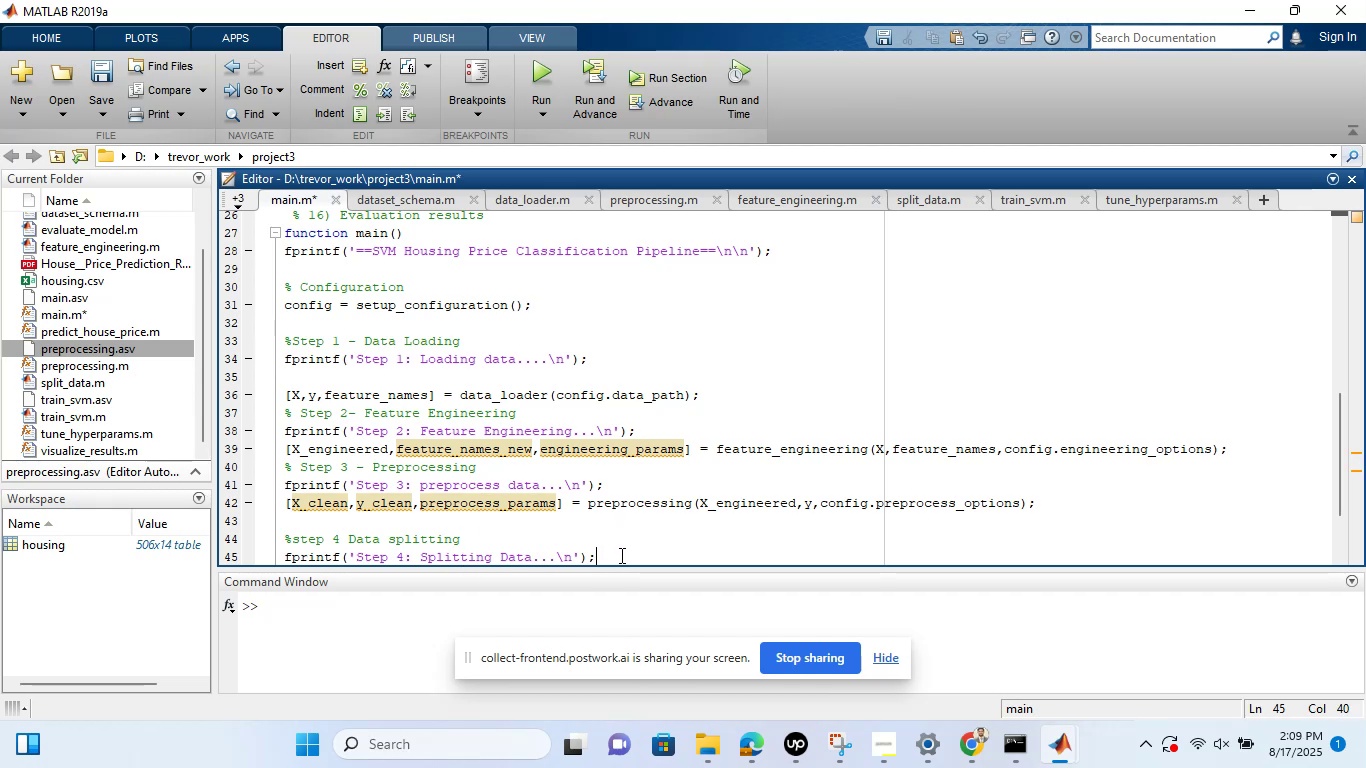 
key(Enter)
 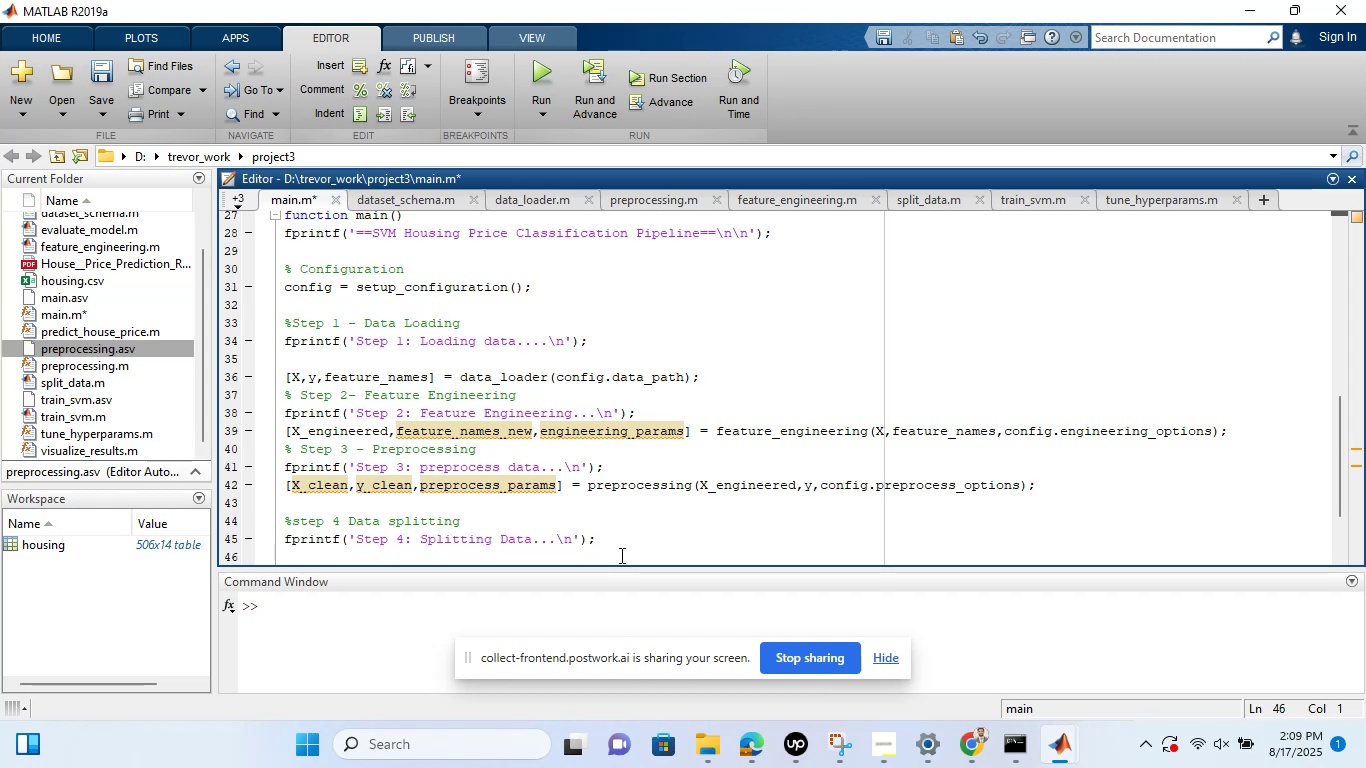 
wait(6.71)
 